 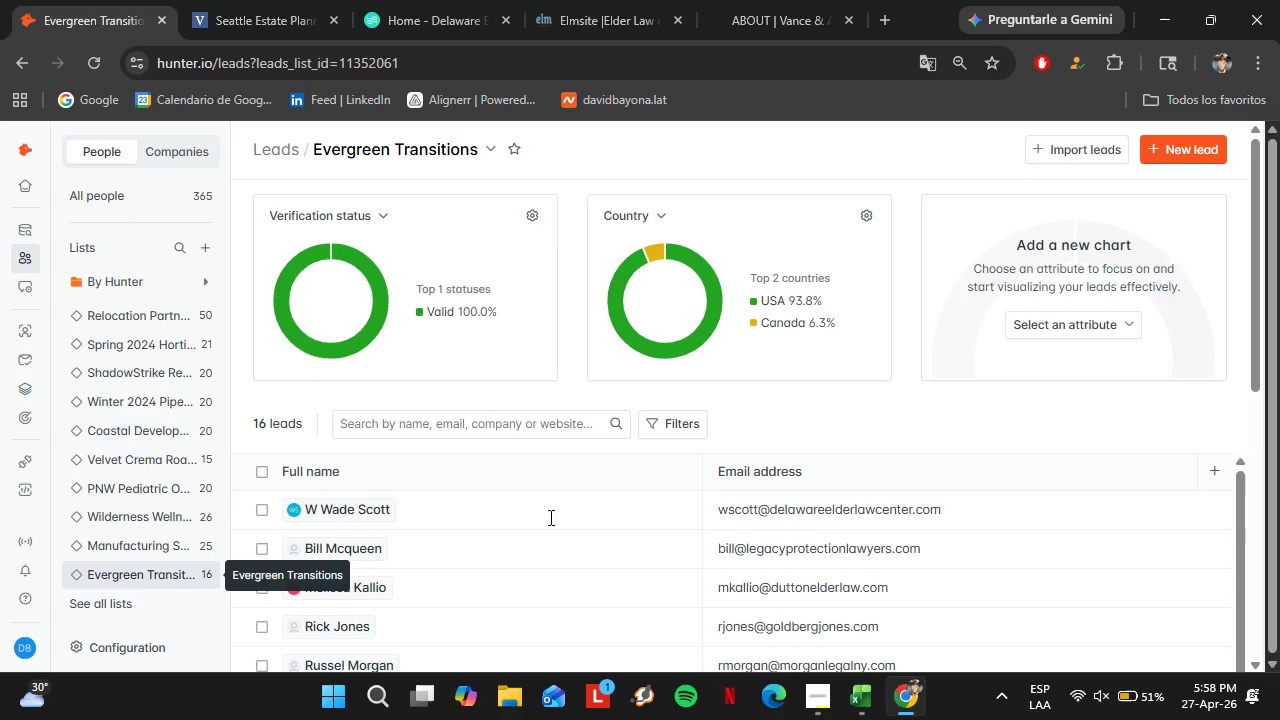 
left_click([45, 337])
 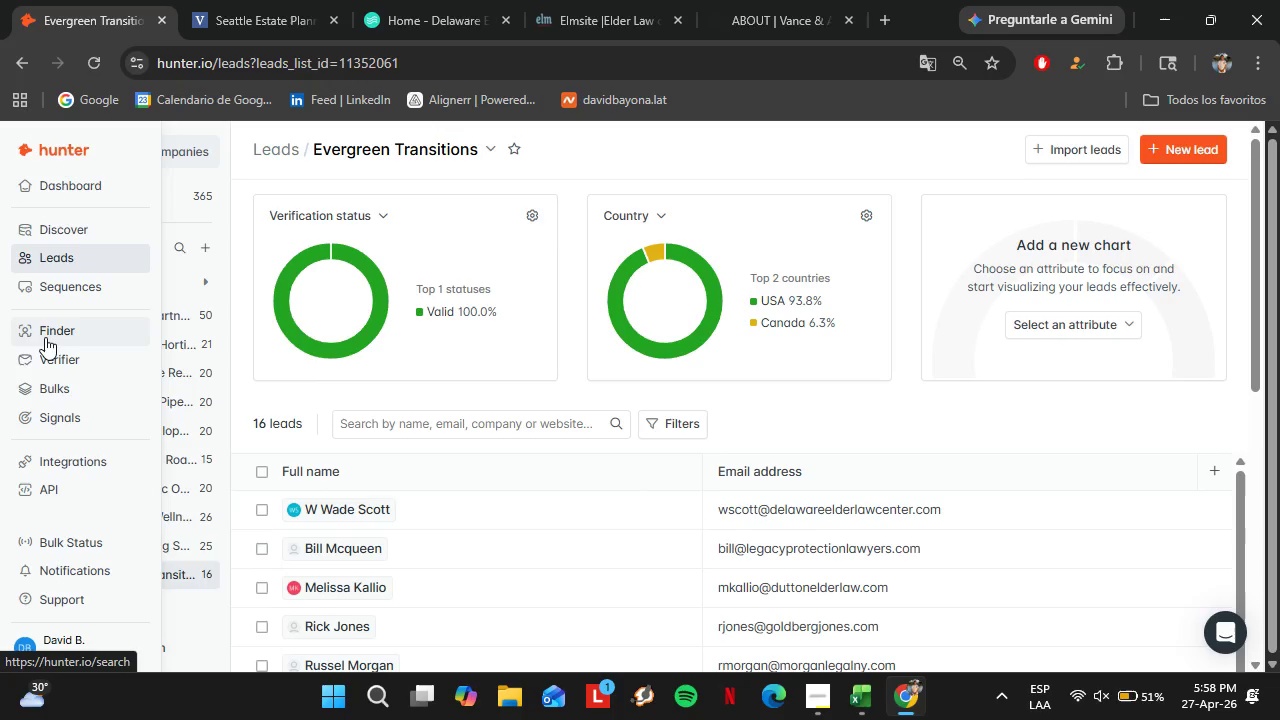 
left_click([459, 327])
 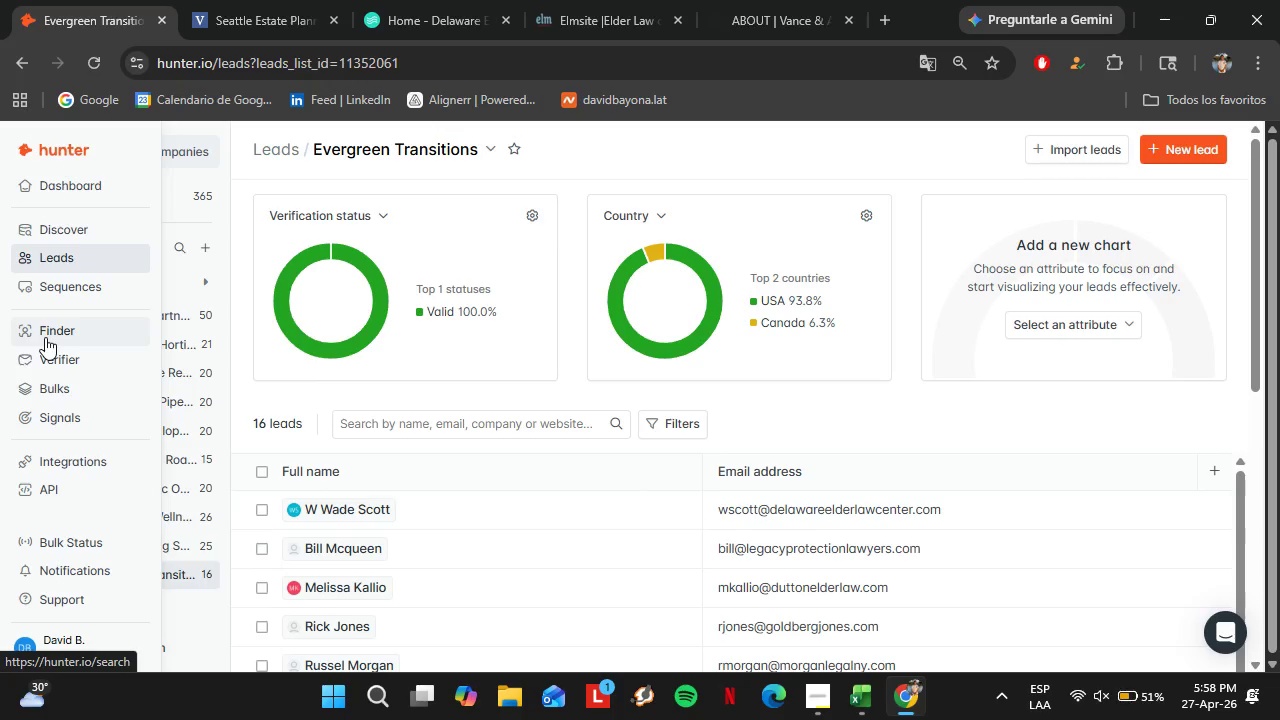 
triple_click([460, 328])
 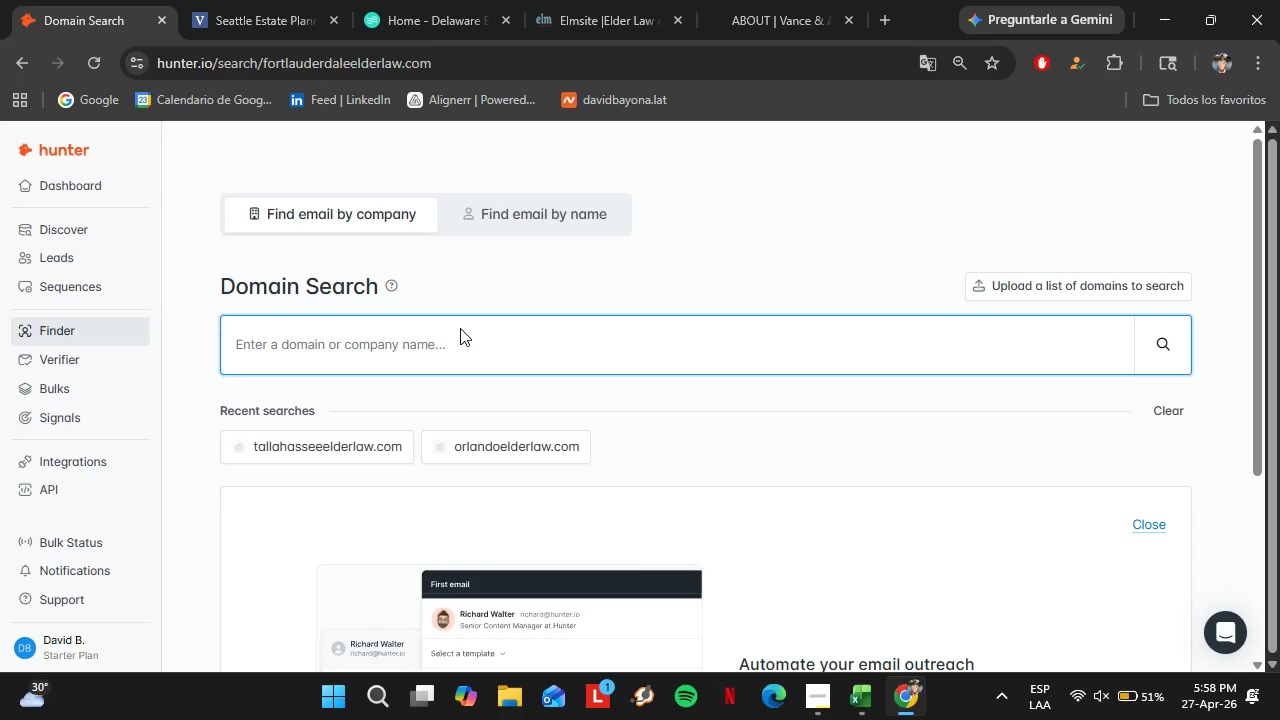 
type(actec.org)
 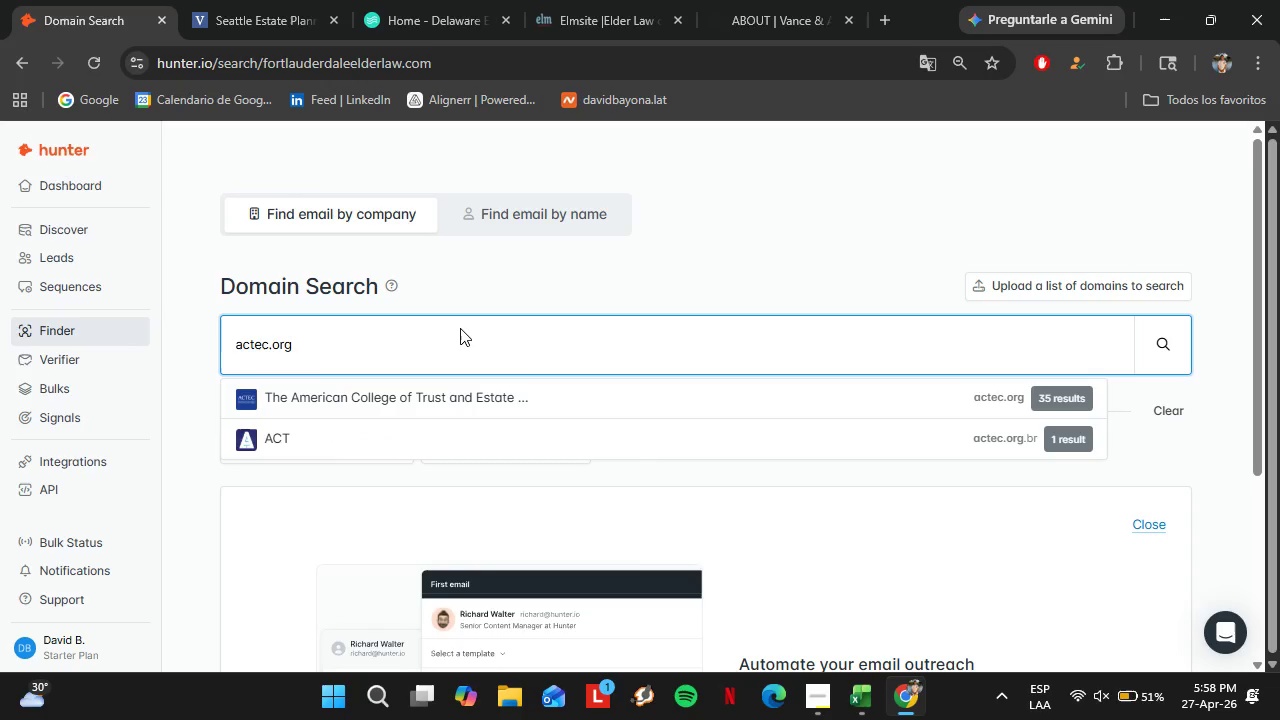 
key(ArrowDown)
 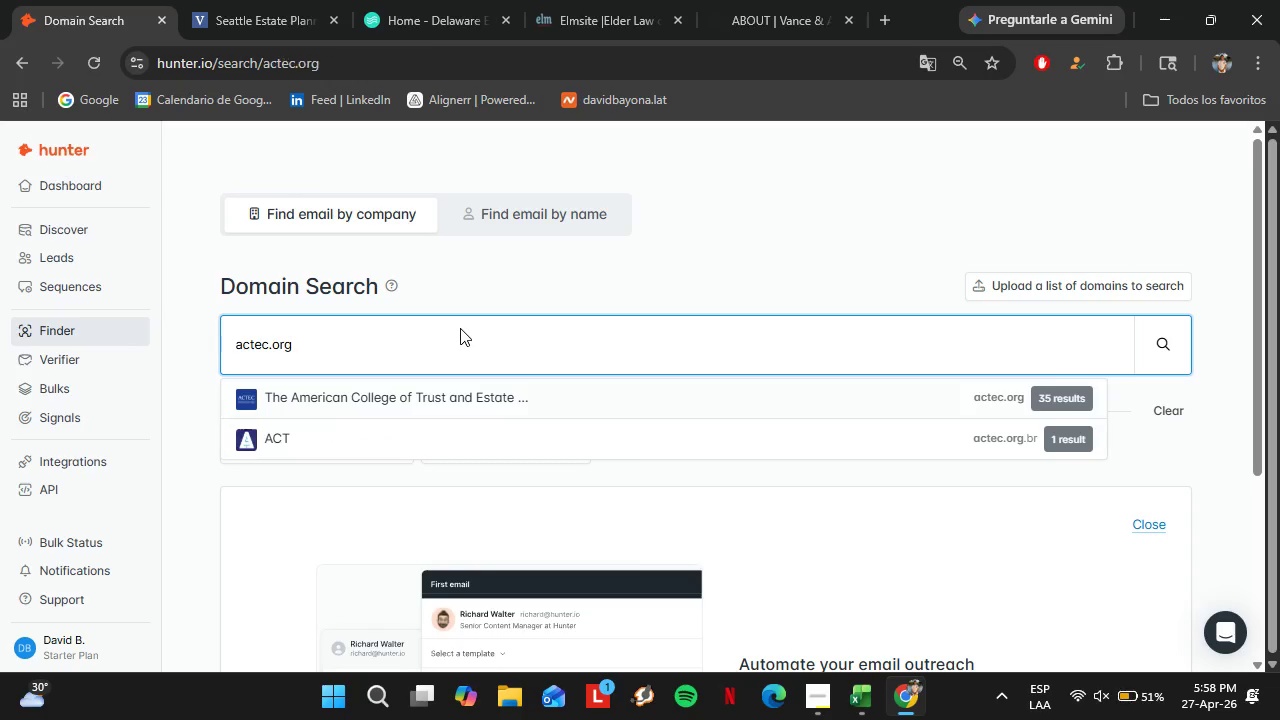 
key(Enter)
 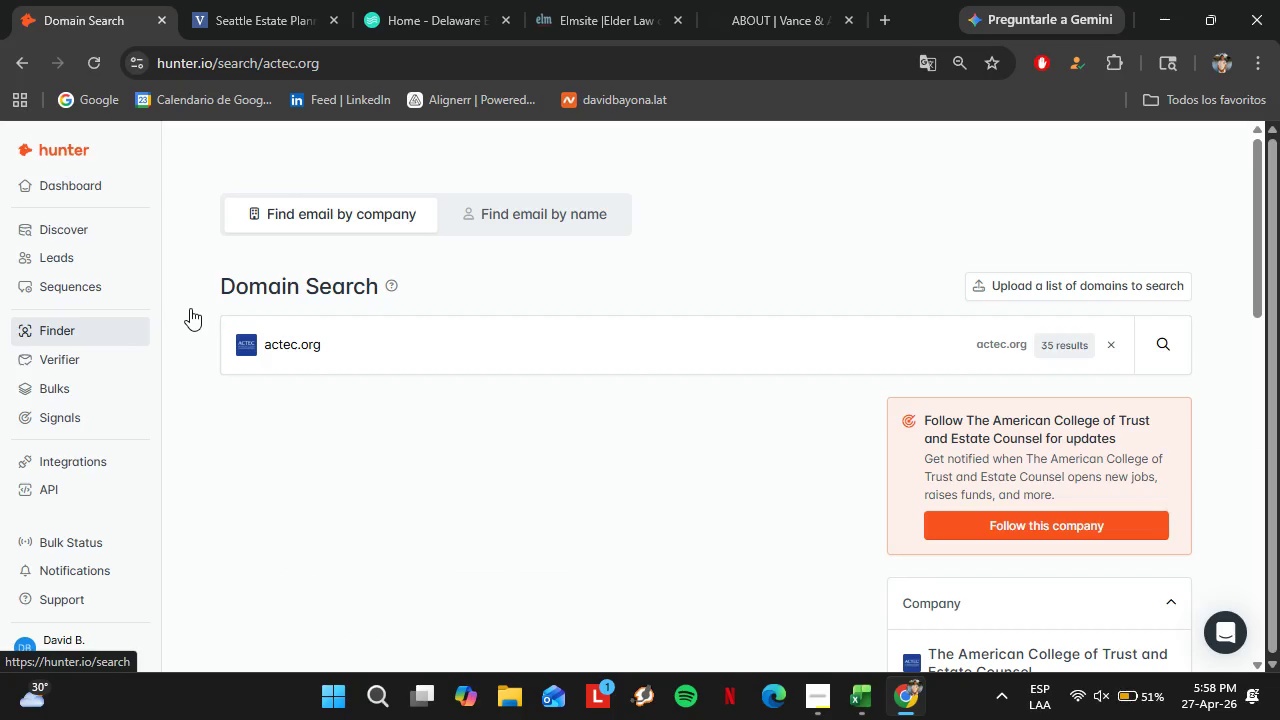 
scroll: coordinate [492, 386], scroll_direction: down, amount: 3.0
 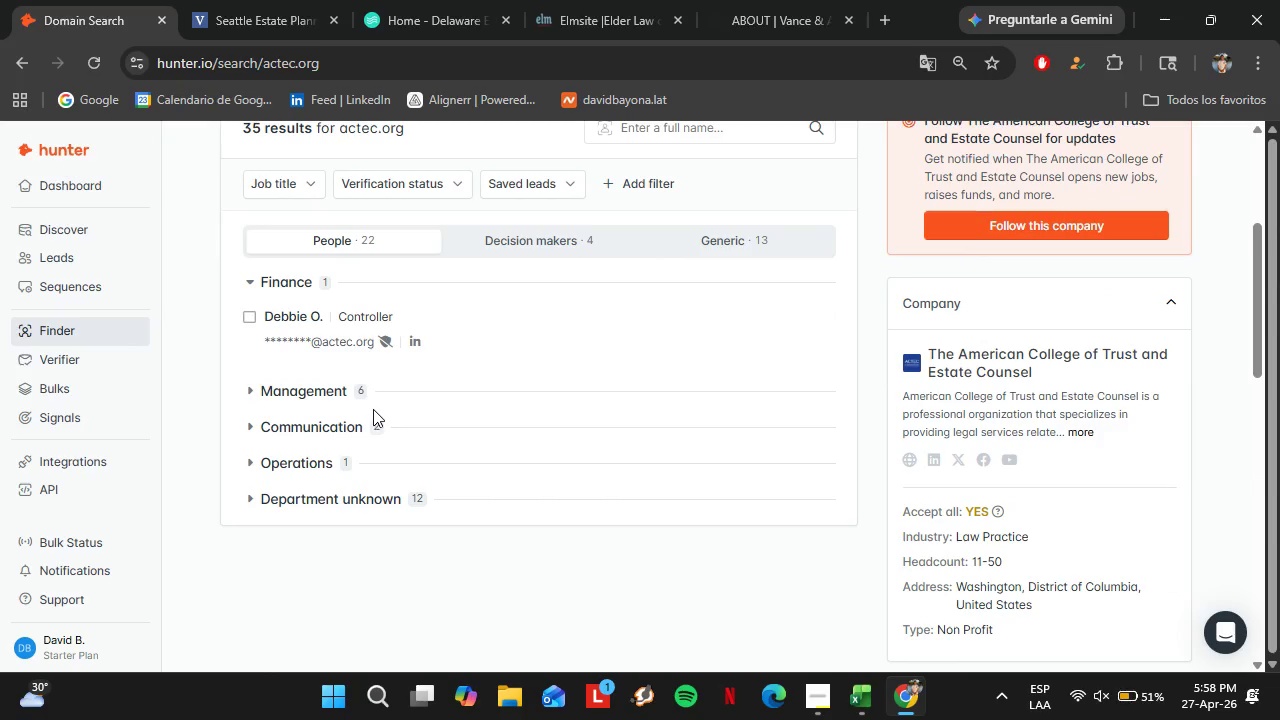 
left_click([318, 392])
 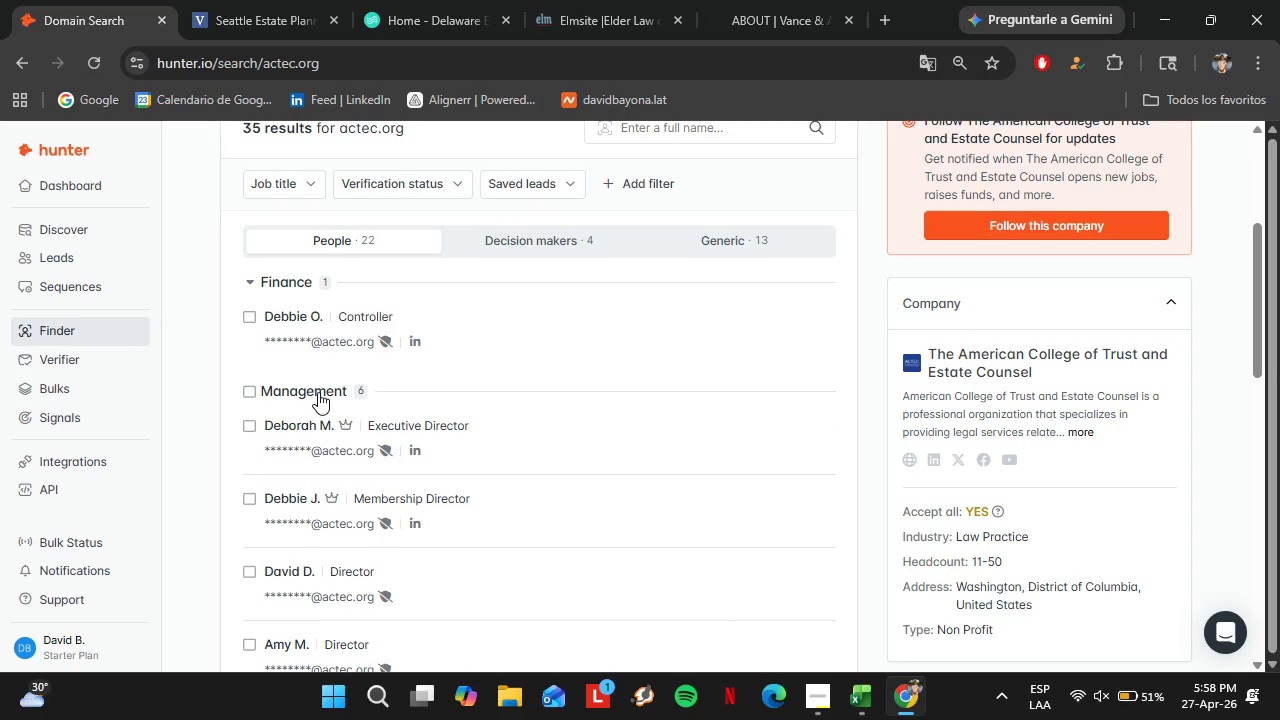 
left_click([318, 392])
 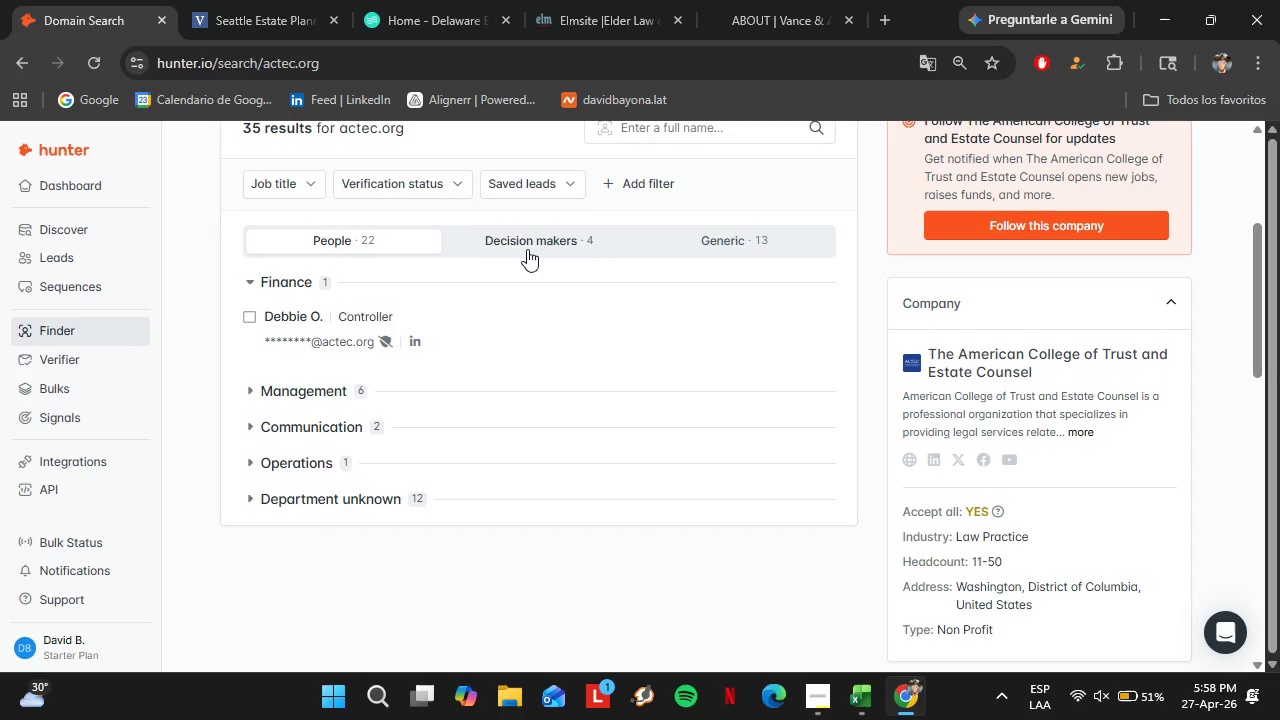 
left_click([527, 249])
 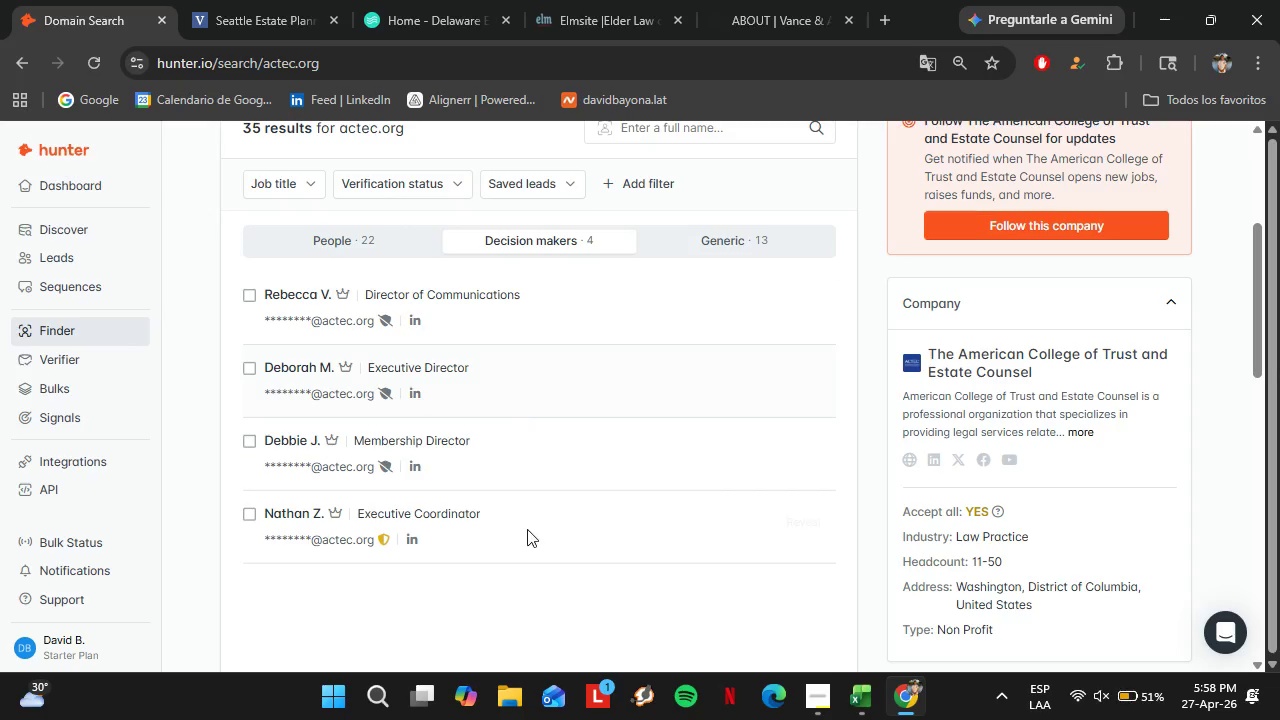 
scroll: coordinate [490, 471], scroll_direction: up, amount: 3.0
 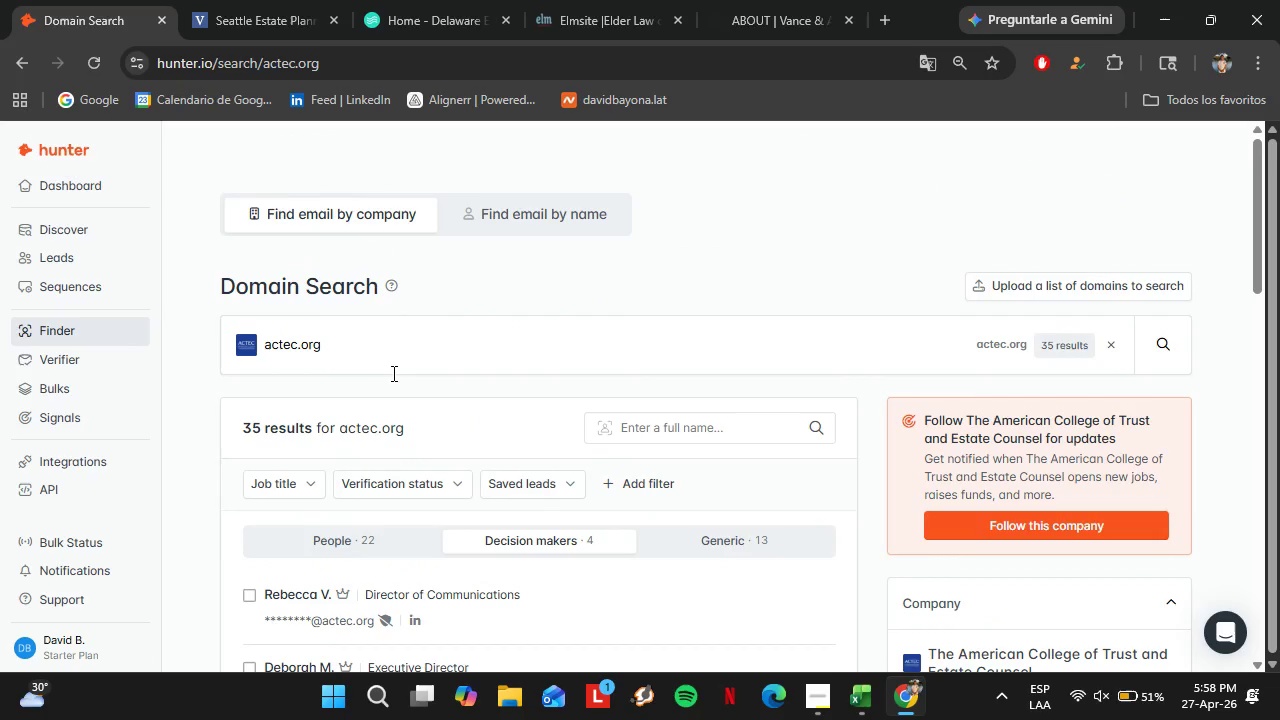 
double_click([392, 373])
 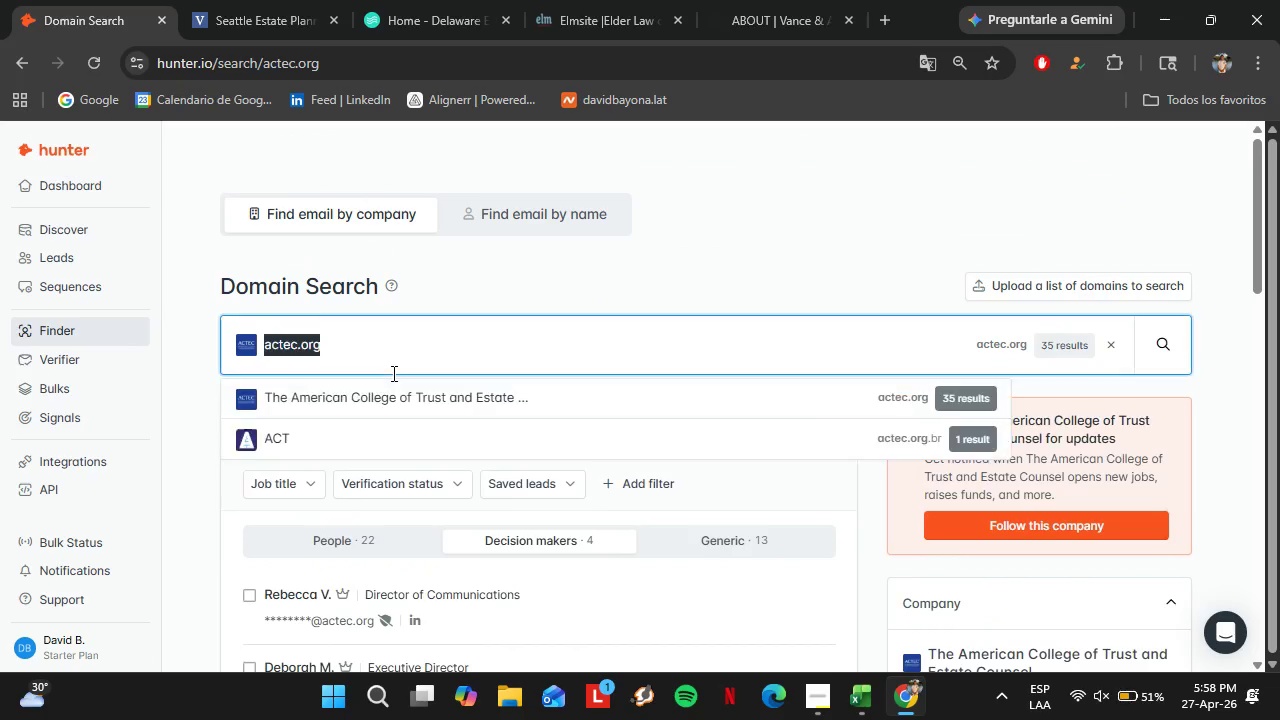 
triple_click([392, 373])
 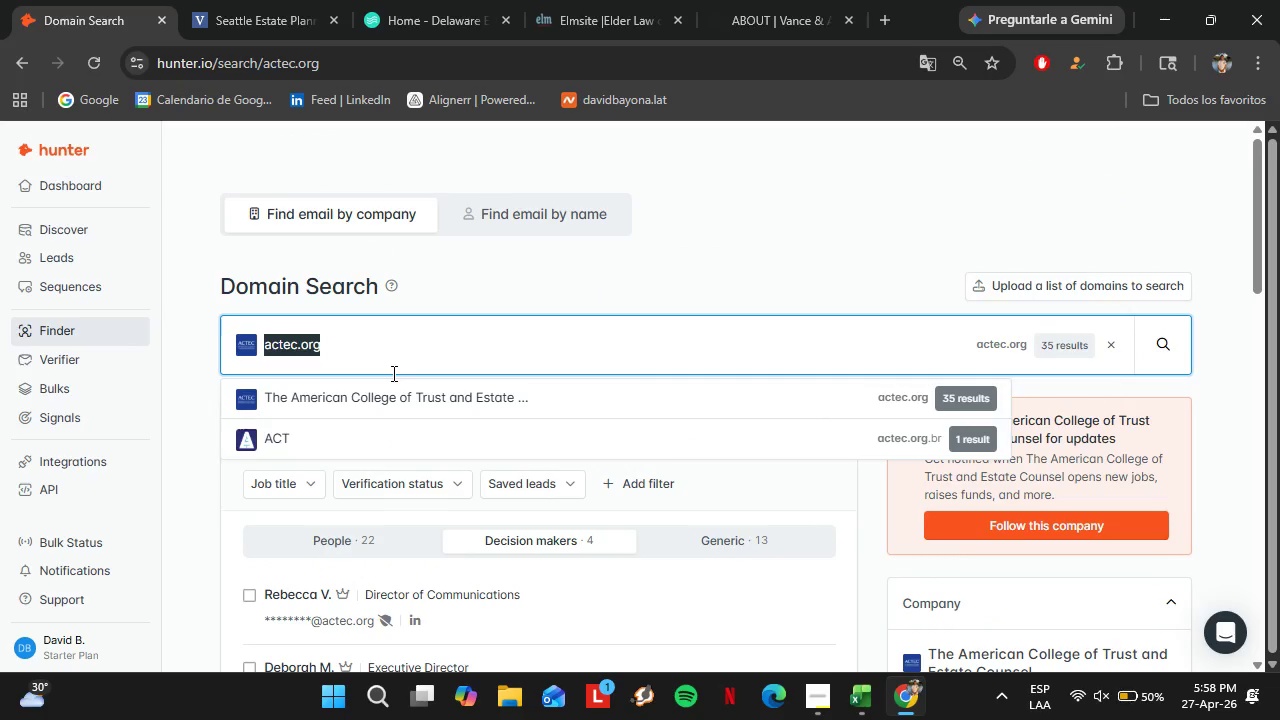 
type(naela.org)
 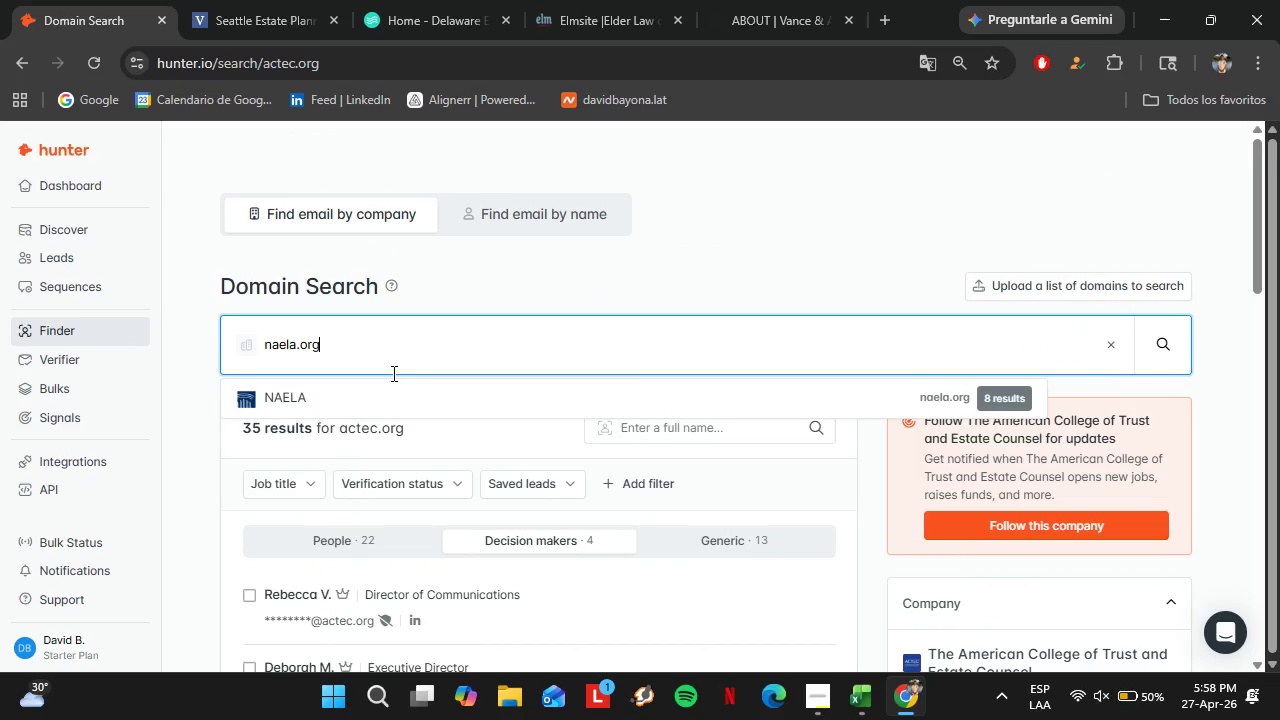 
key(Enter)
 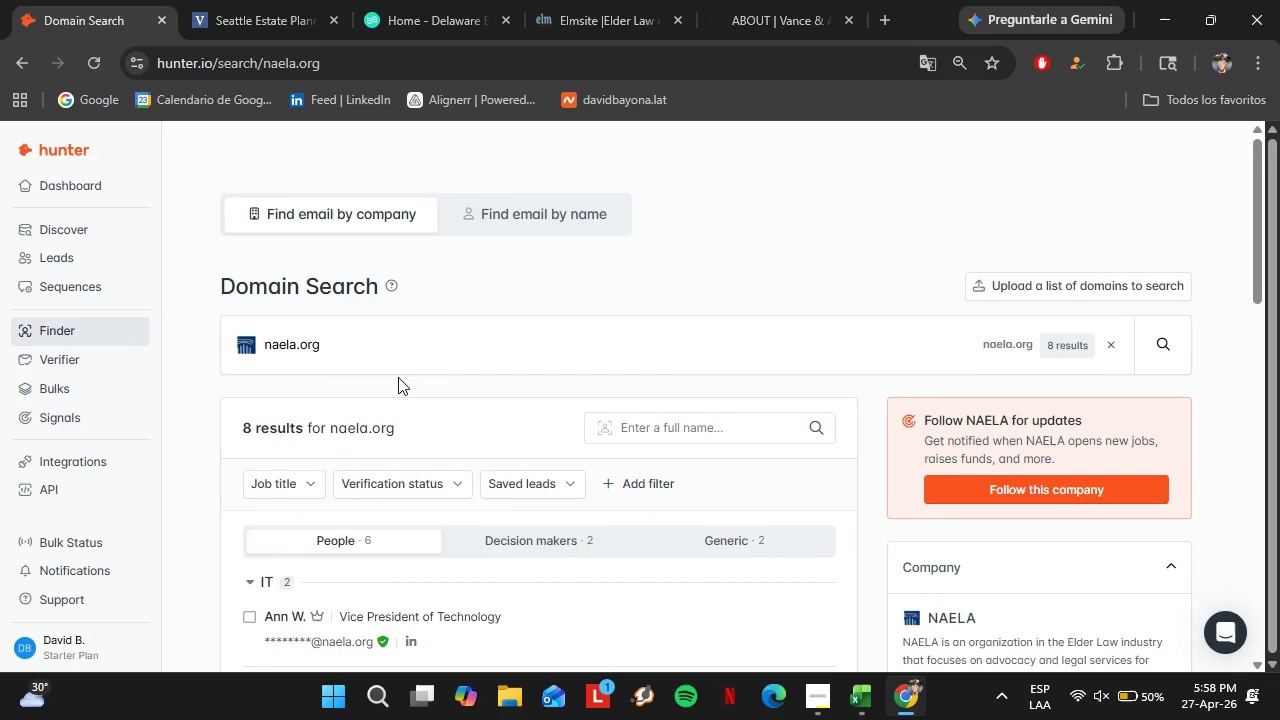 
scroll: coordinate [466, 517], scroll_direction: down, amount: 3.0
 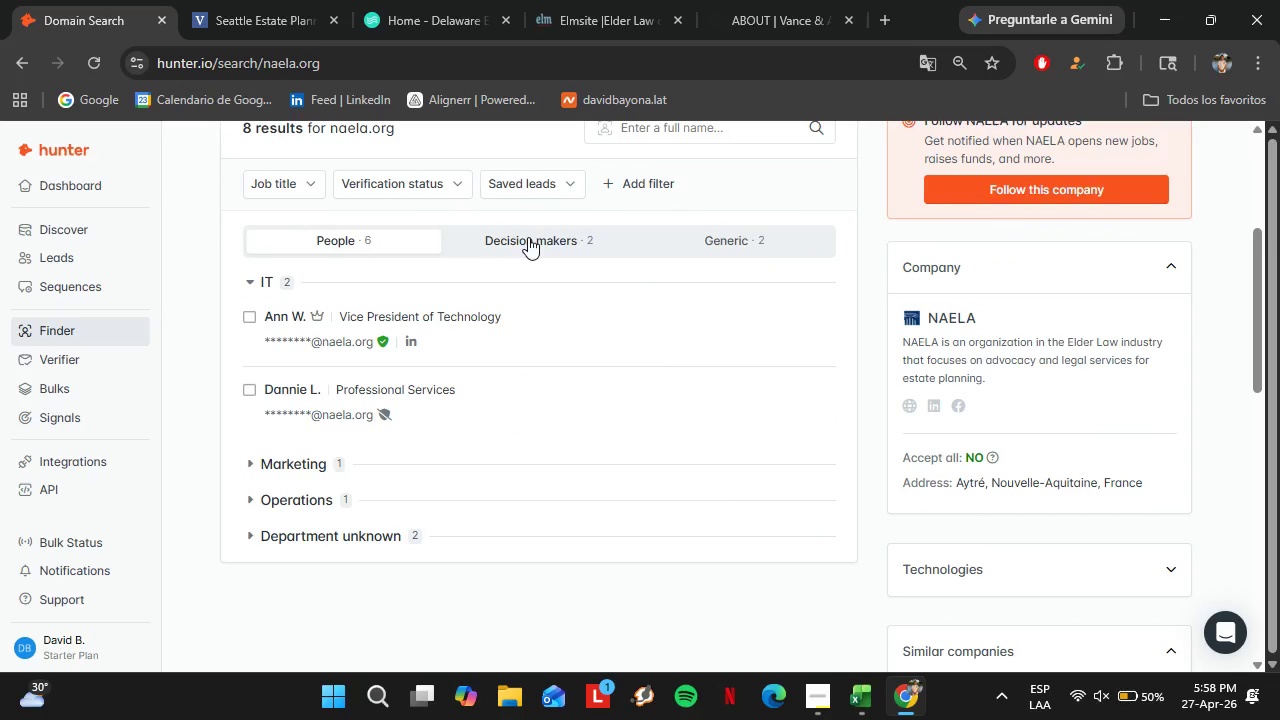 
left_click([527, 236])
 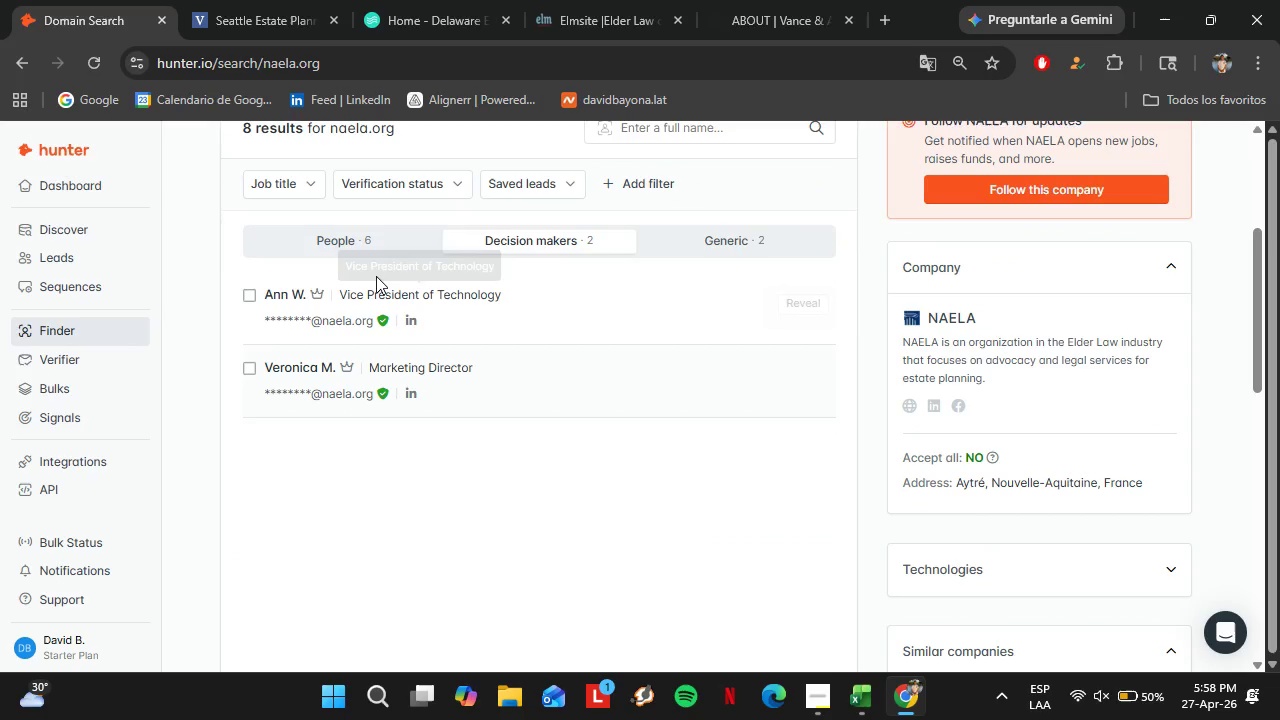 
left_click([366, 239])
 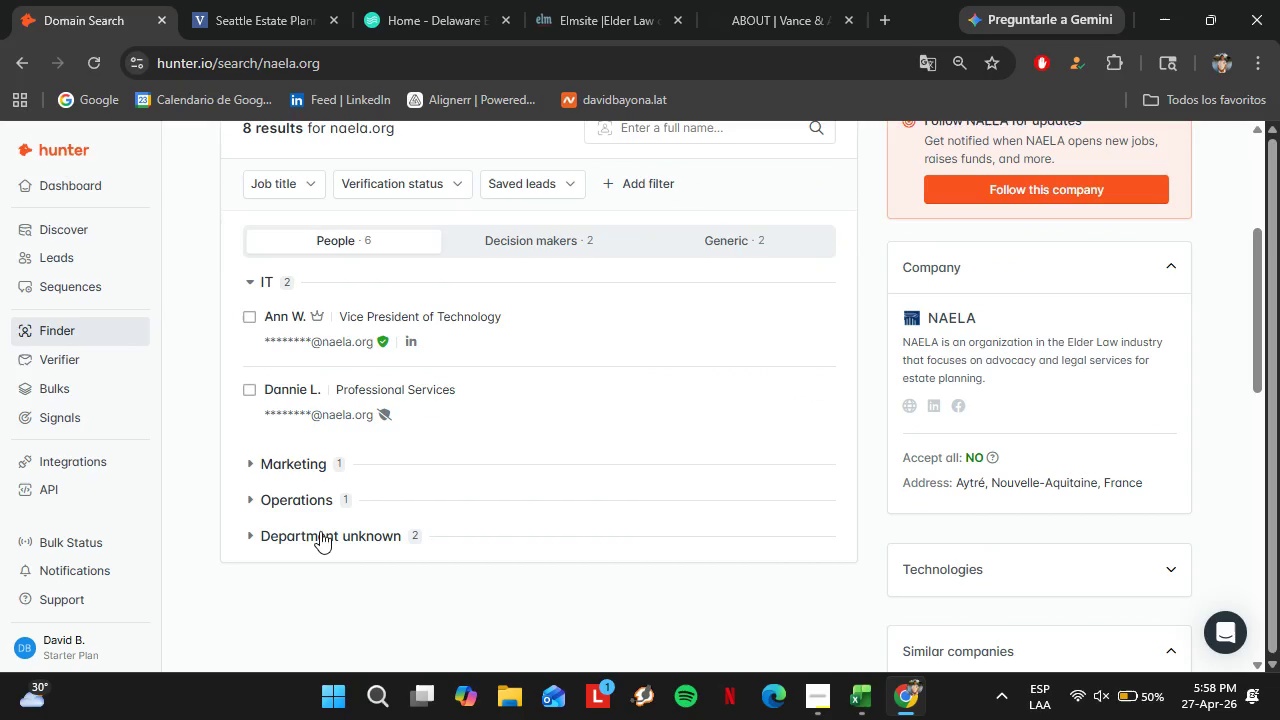 
left_click([296, 492])
 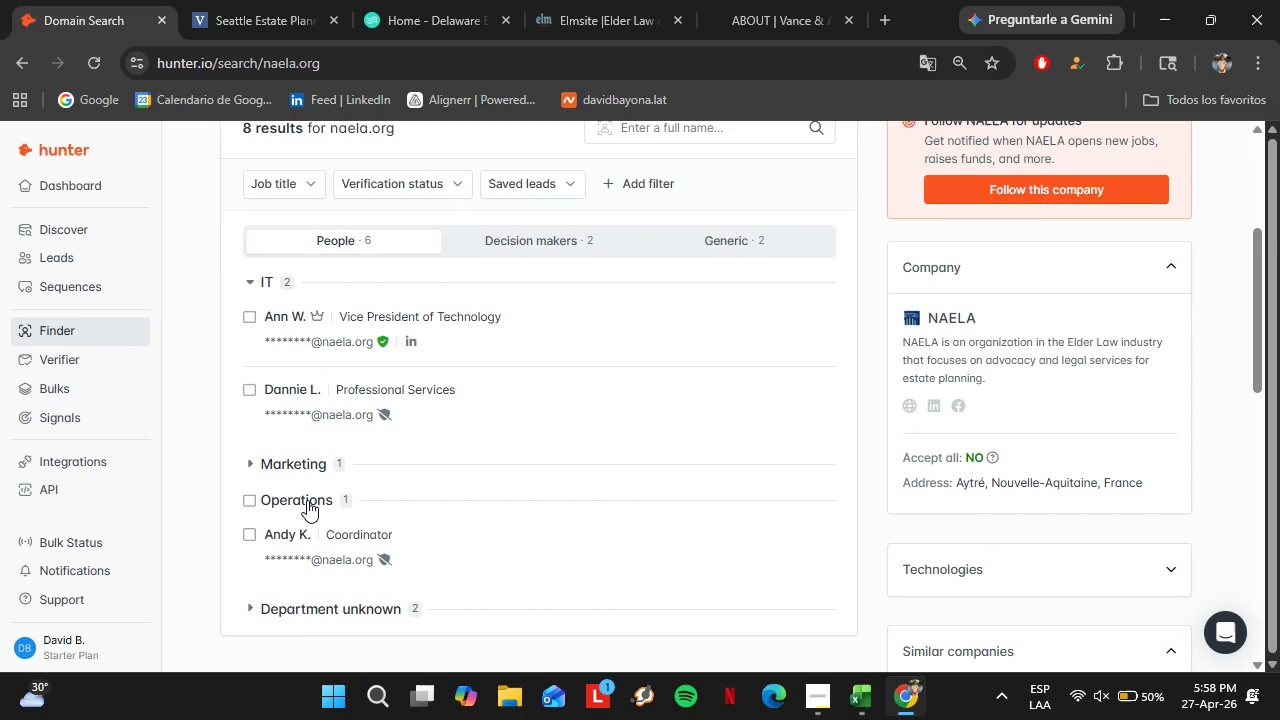 
left_click([307, 500])
 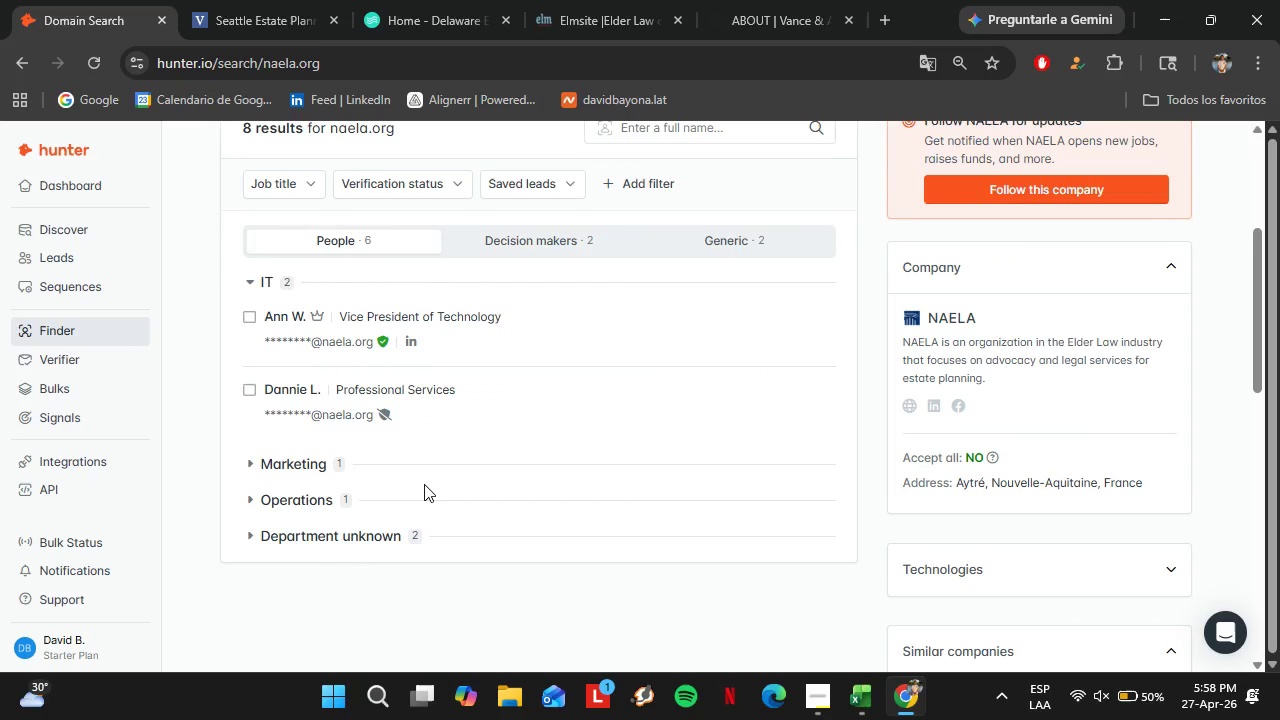 
scroll: coordinate [424, 484], scroll_direction: up, amount: 2.0
 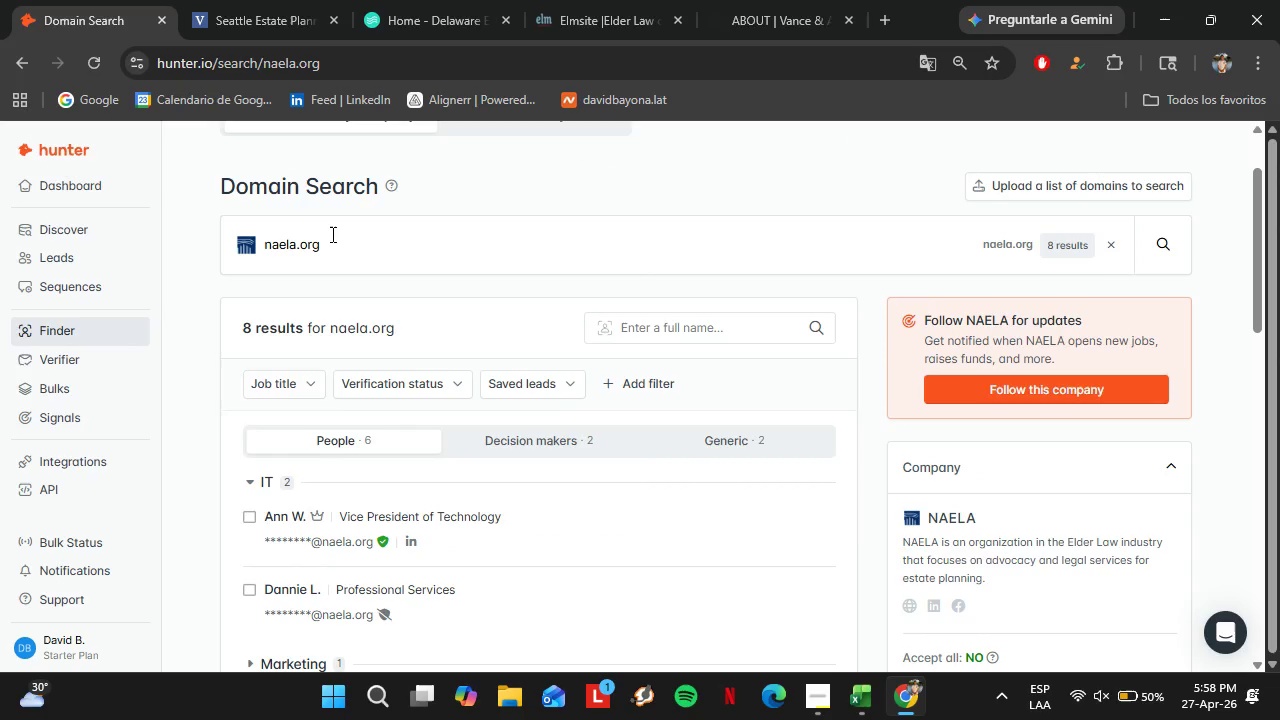 
double_click([332, 233])
 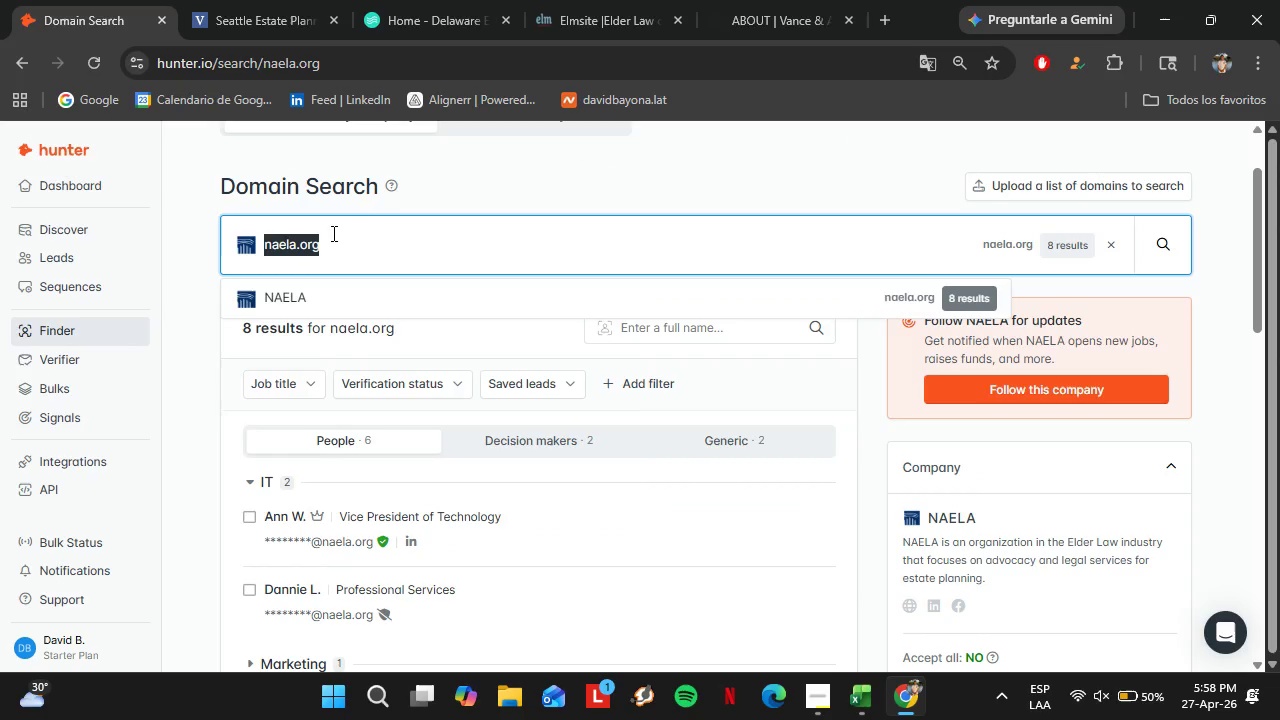 
triple_click([332, 233])
 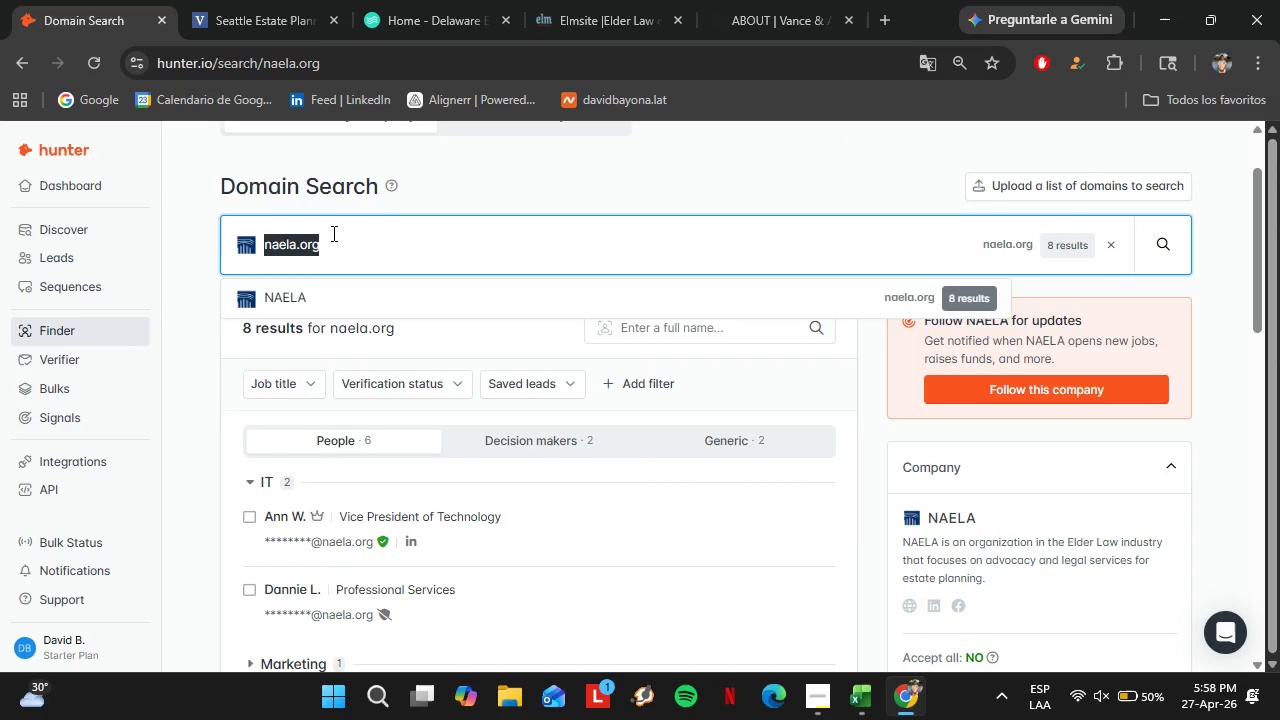 
type(marshallparker.com)
 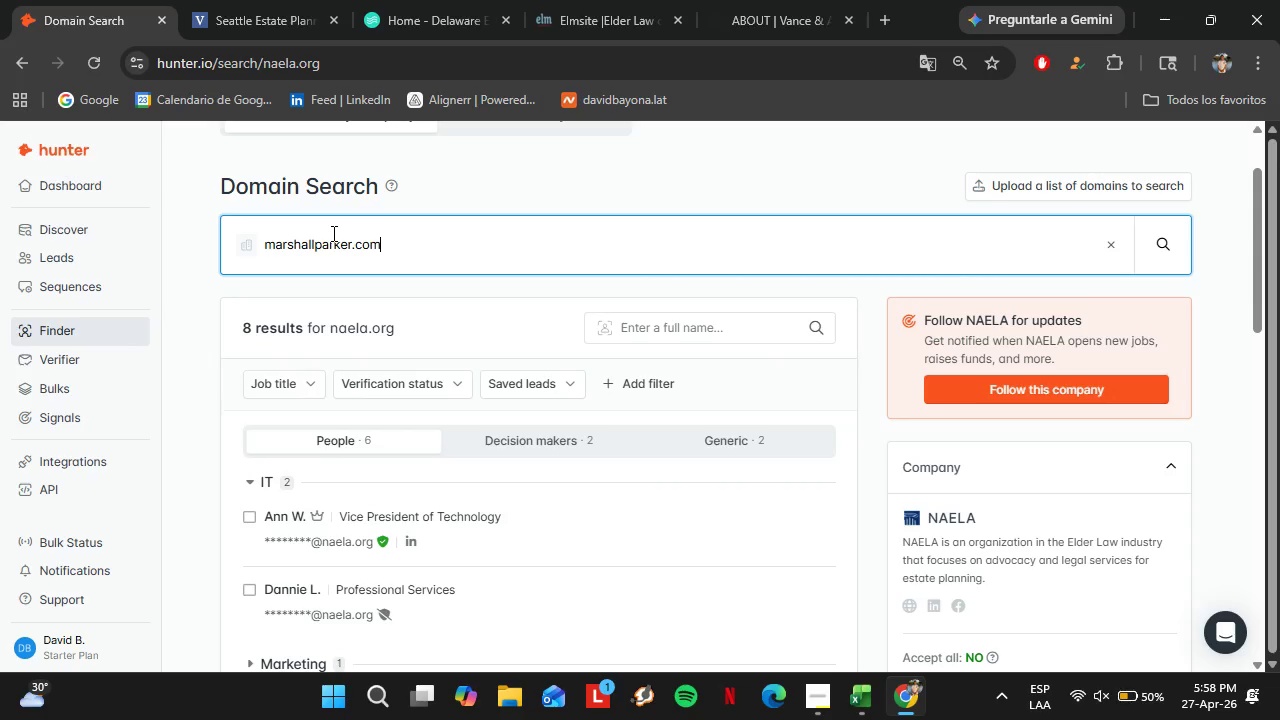 
key(Enter)
 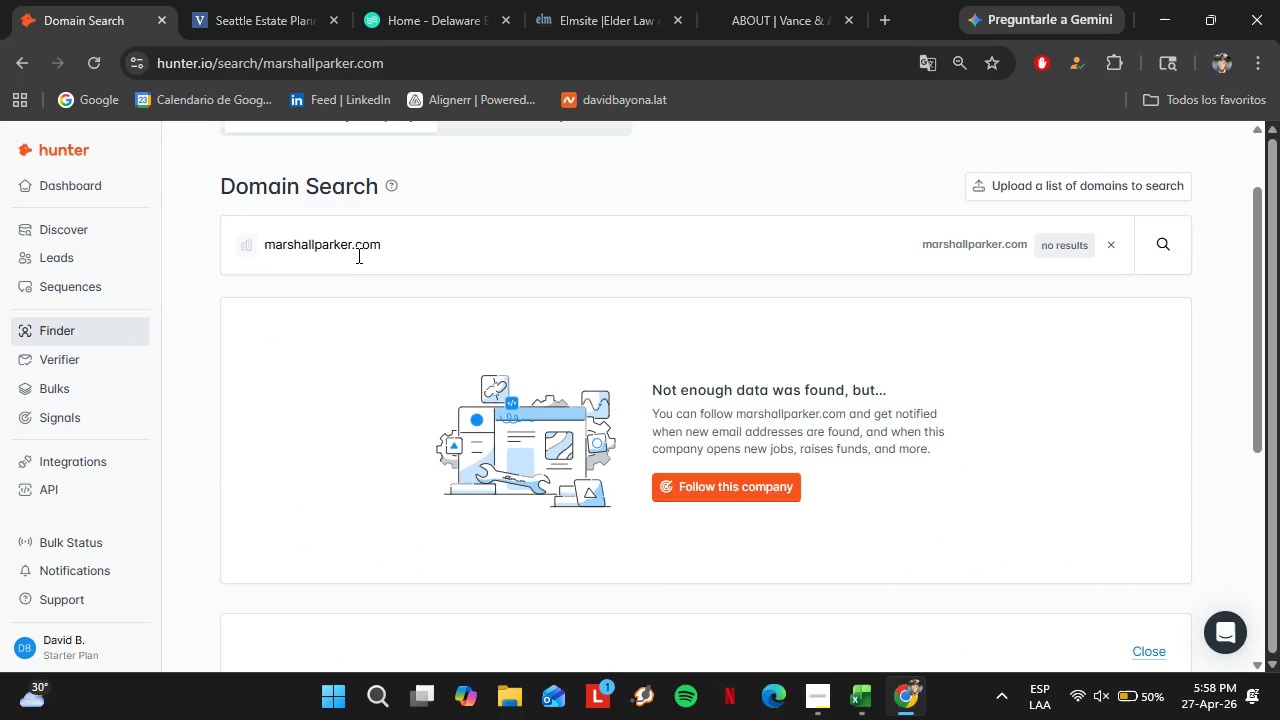 
double_click([357, 254])
 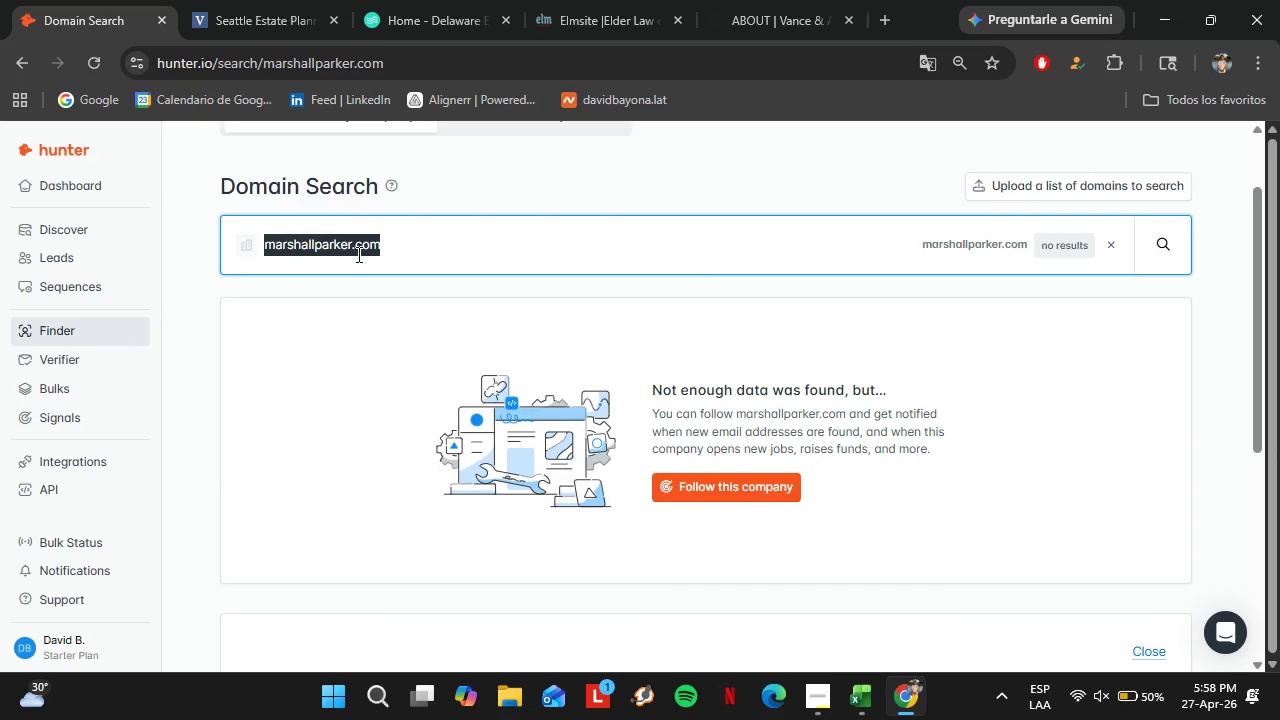 
triple_click([357, 254])
 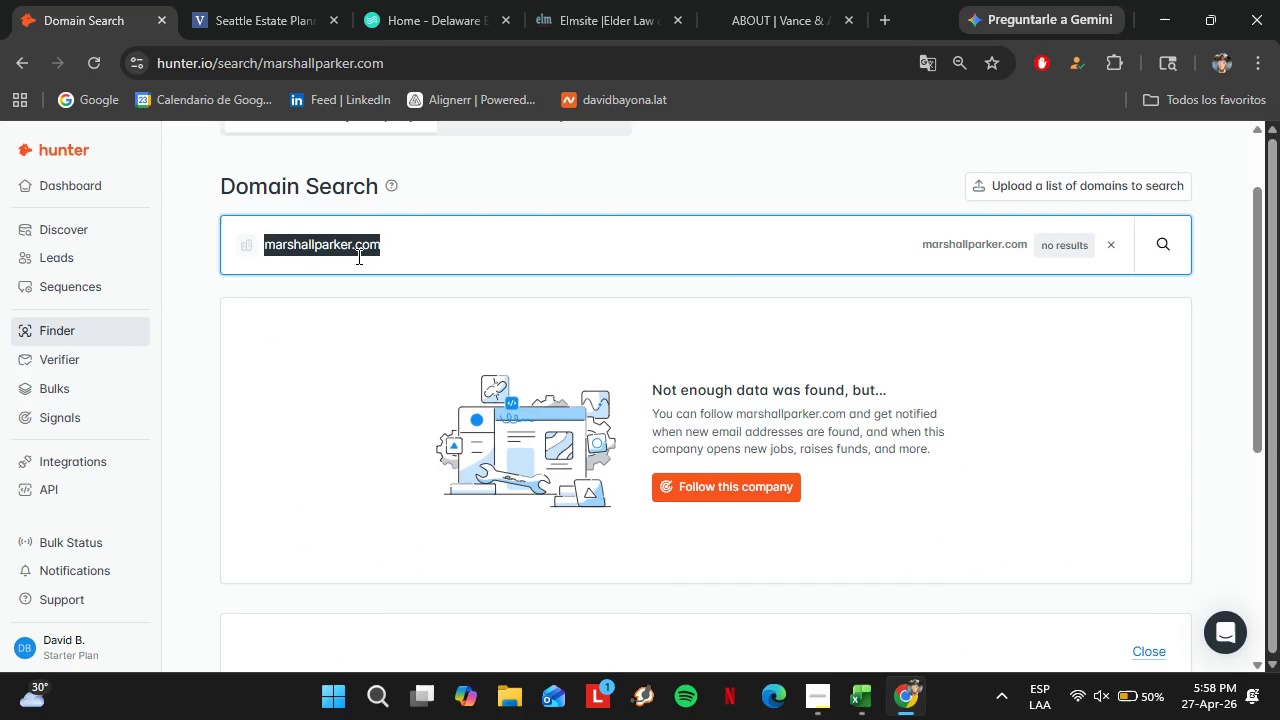 
type(keystone)
 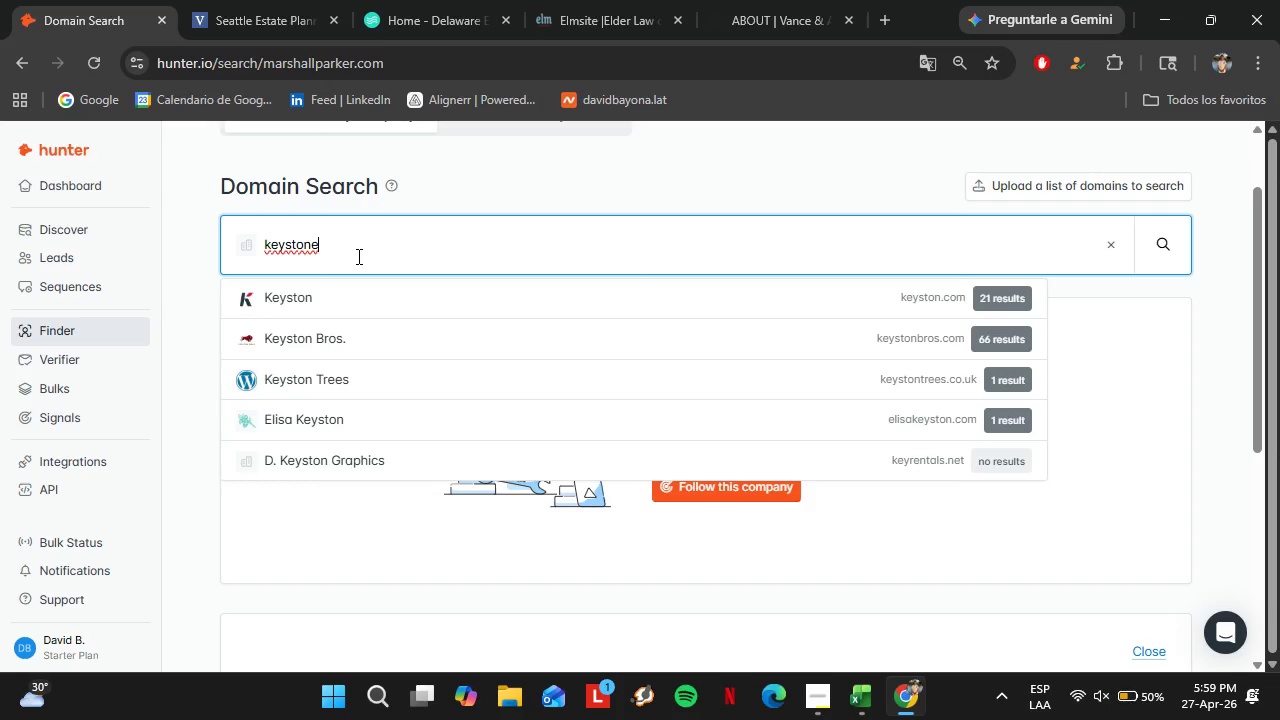 
type(elderlaw)
 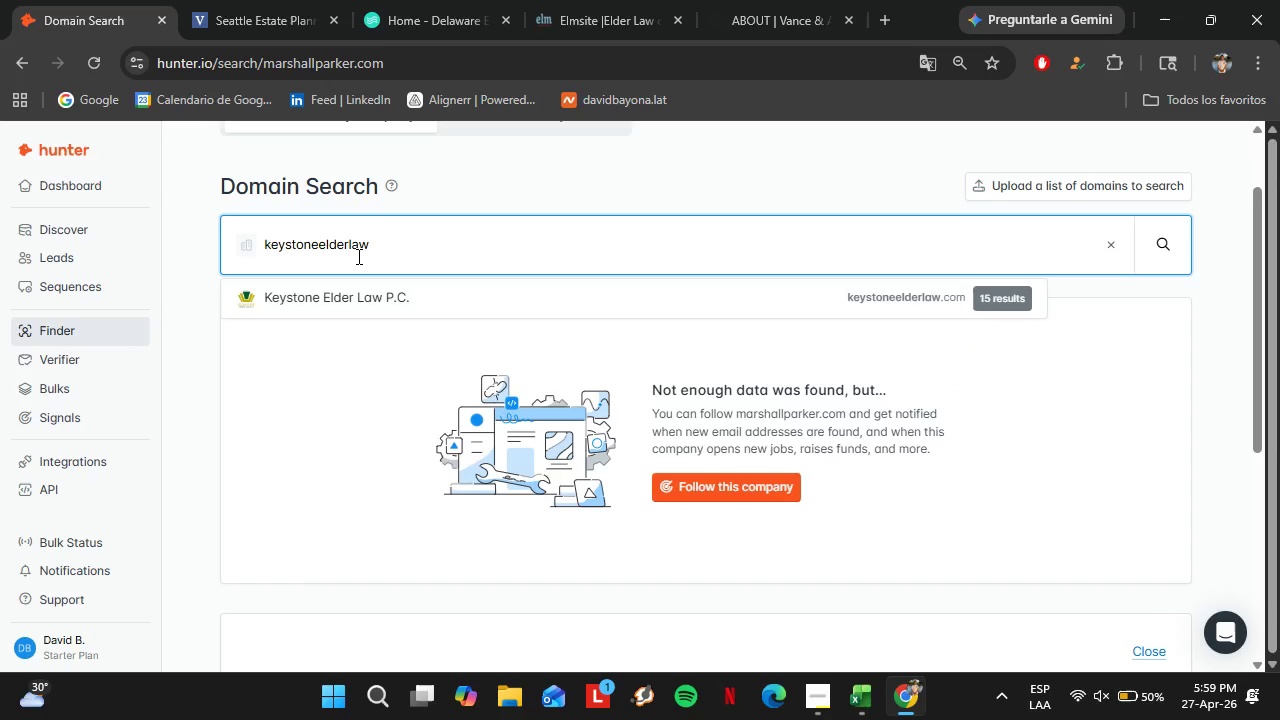 
key(ArrowDown)
 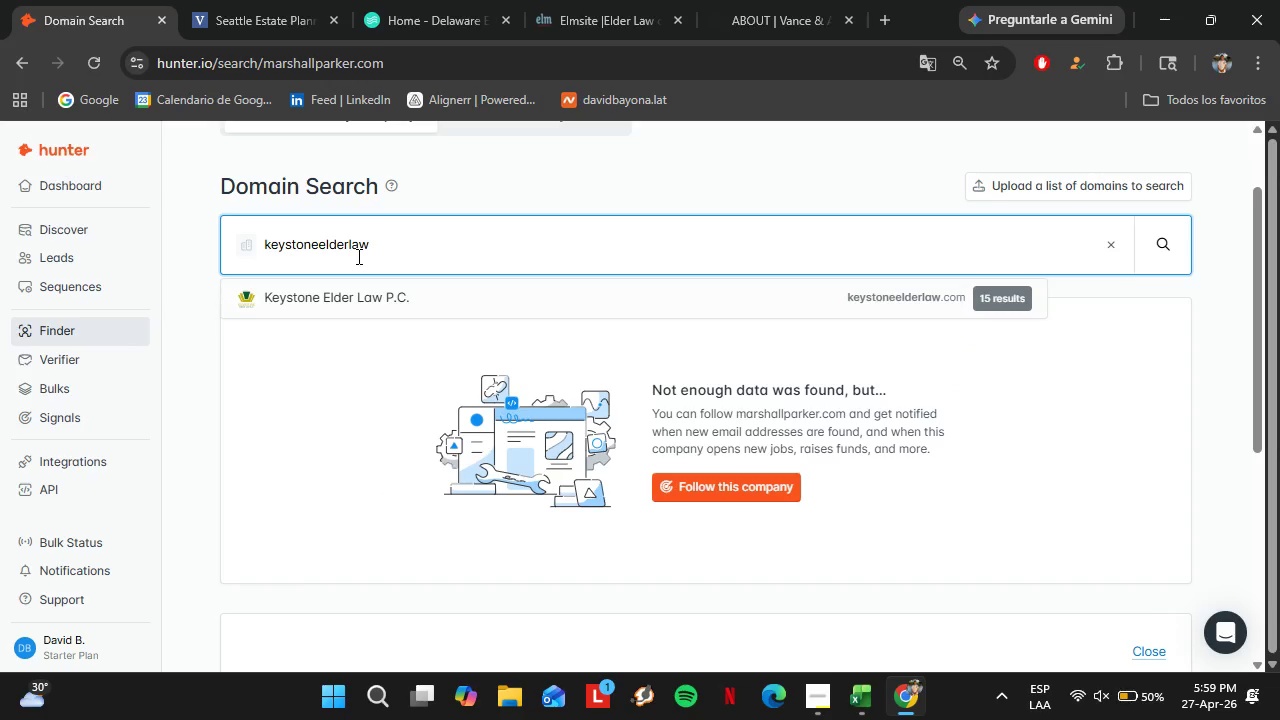 
key(Enter)
 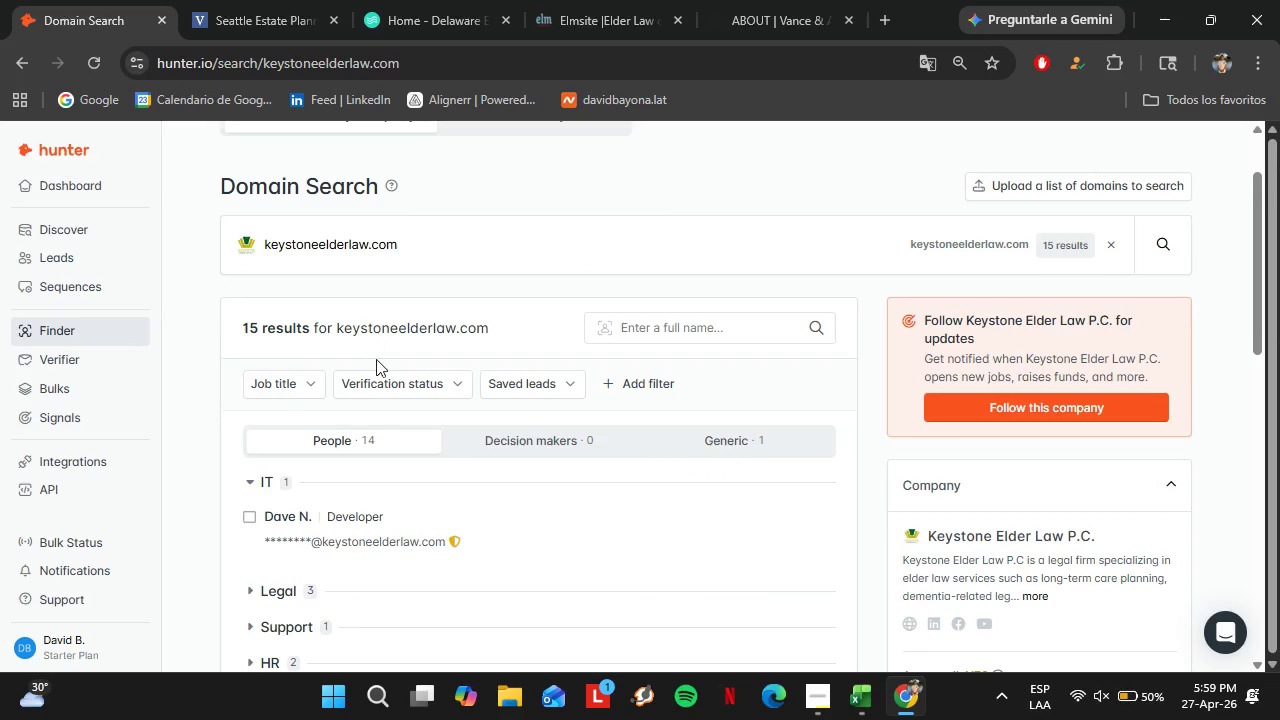 
scroll: coordinate [394, 392], scroll_direction: up, amount: 1.0
 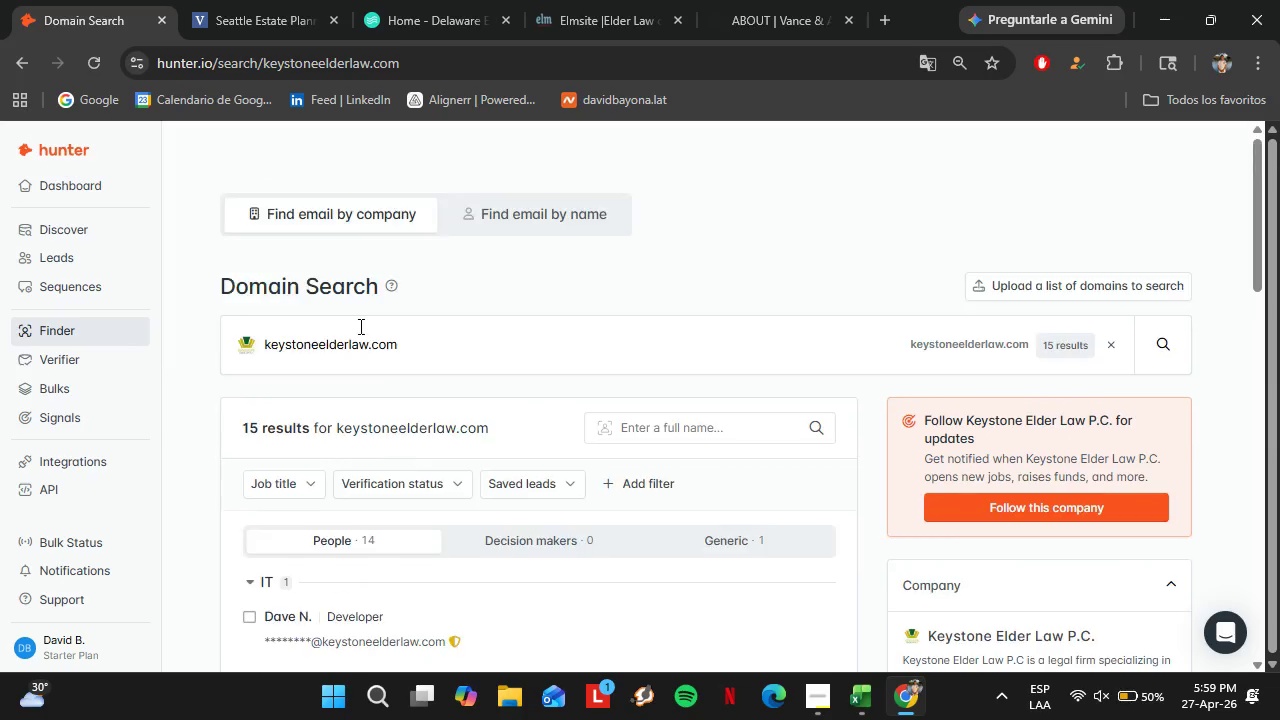 
left_click([359, 325])
 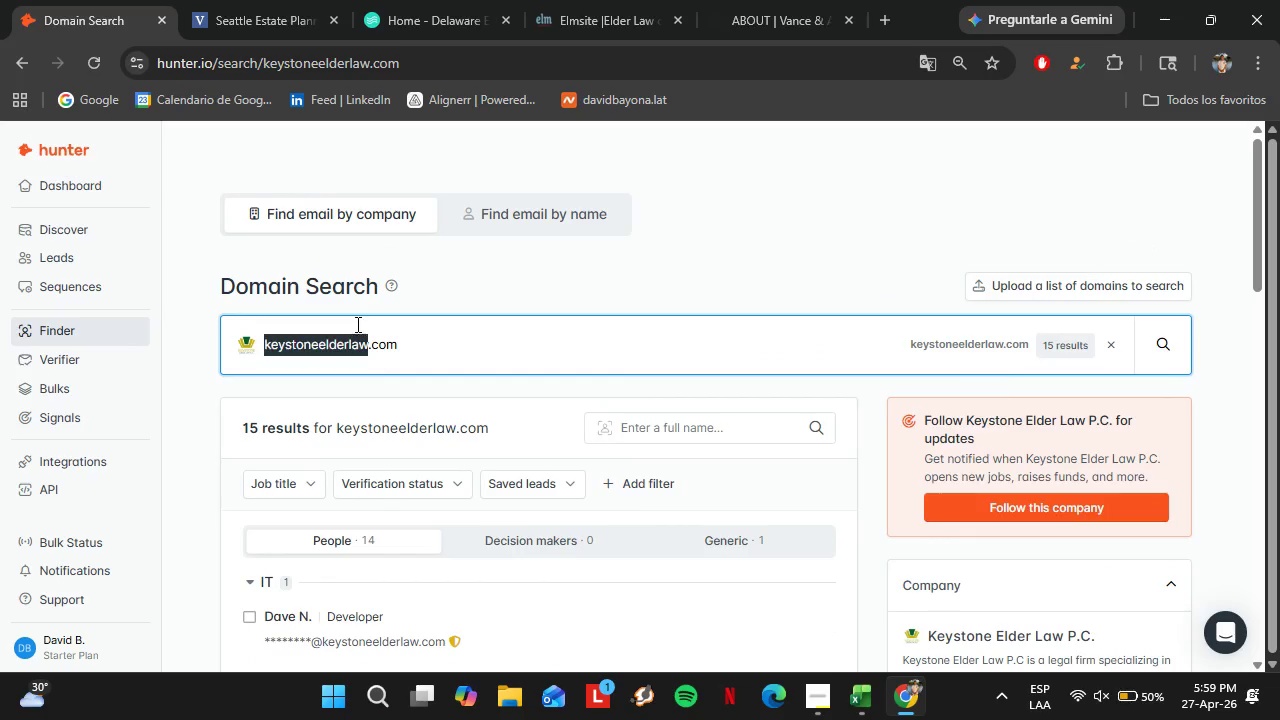 
triple_click([356, 324])
 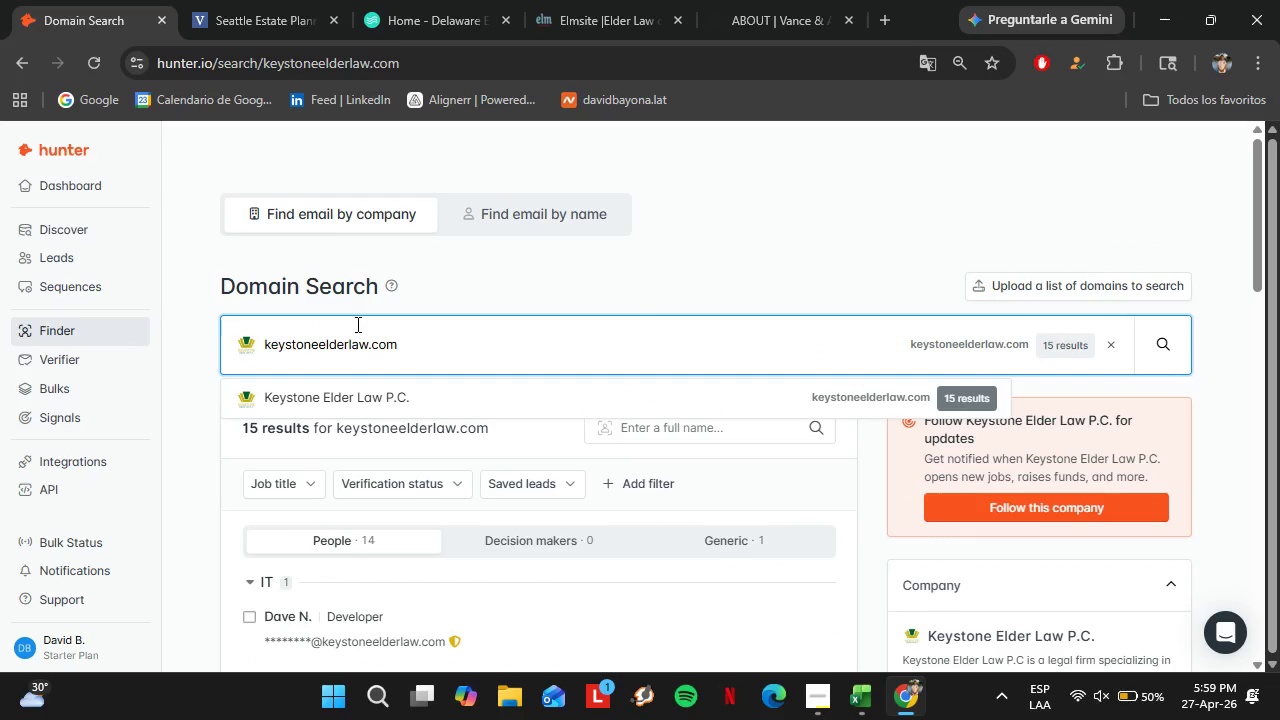 
type(farrlawfo)
key(Backspace)
type(irm)
 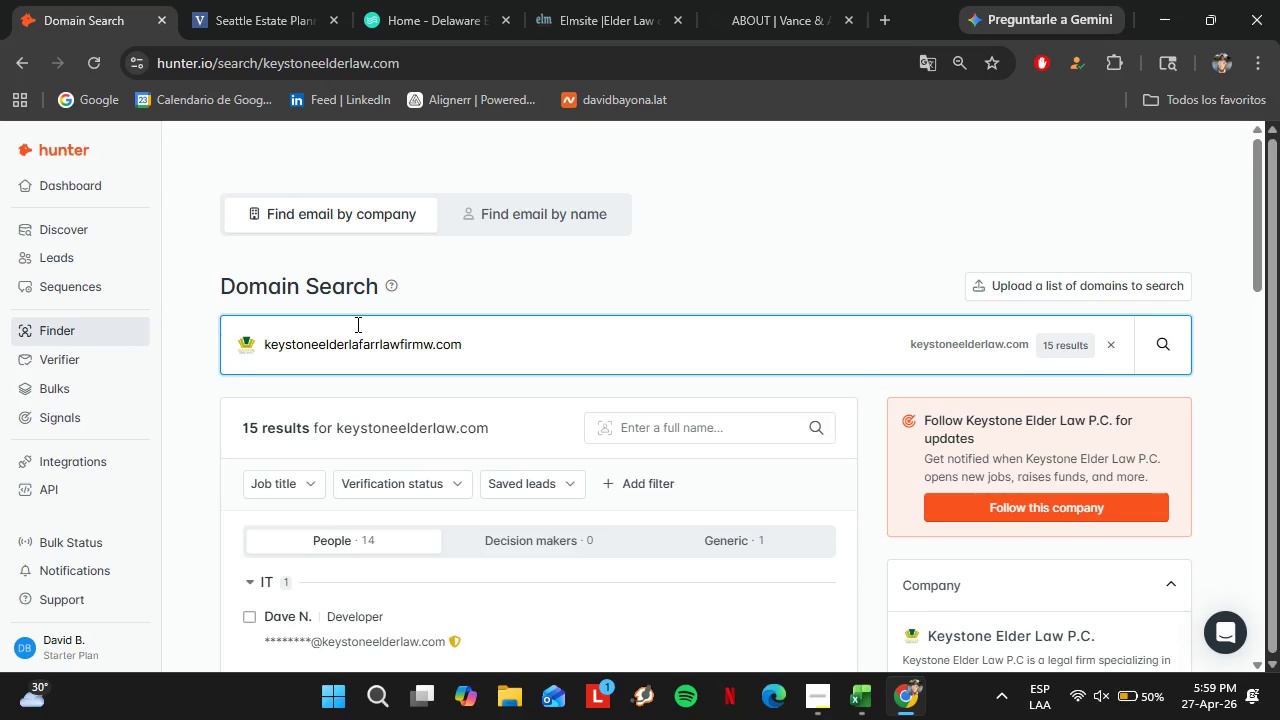 
hold_key(key=ArrowRight, duration=0.73)
 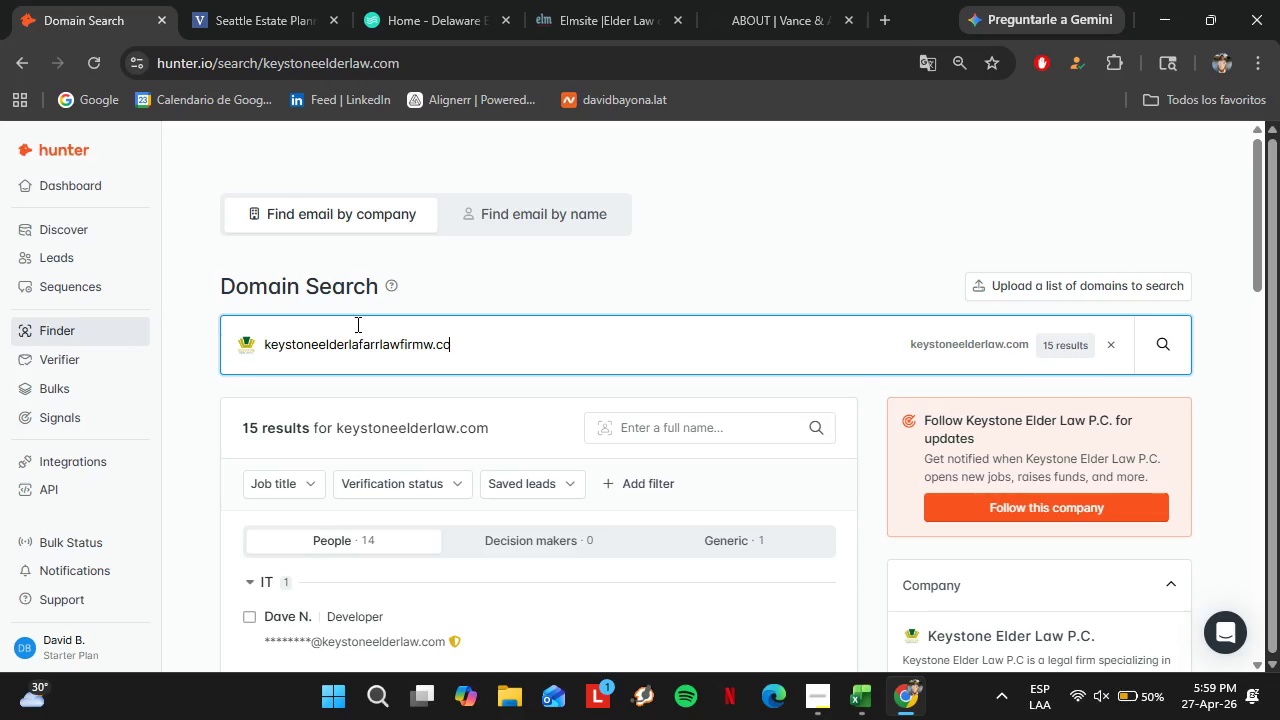 
hold_key(key=Backspace, duration=1.52)
 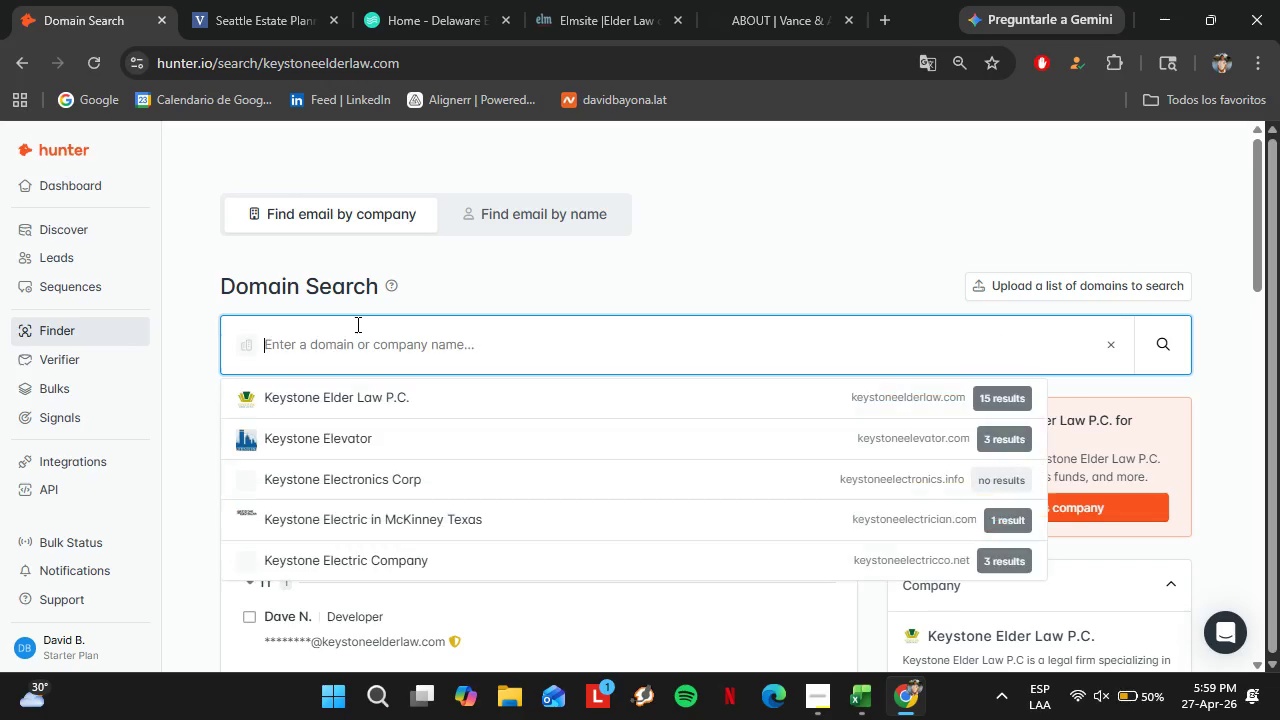 
key(Backspace)
key(Backspace)
key(Backspace)
key(Backspace)
type(farrlawfirm.com)
 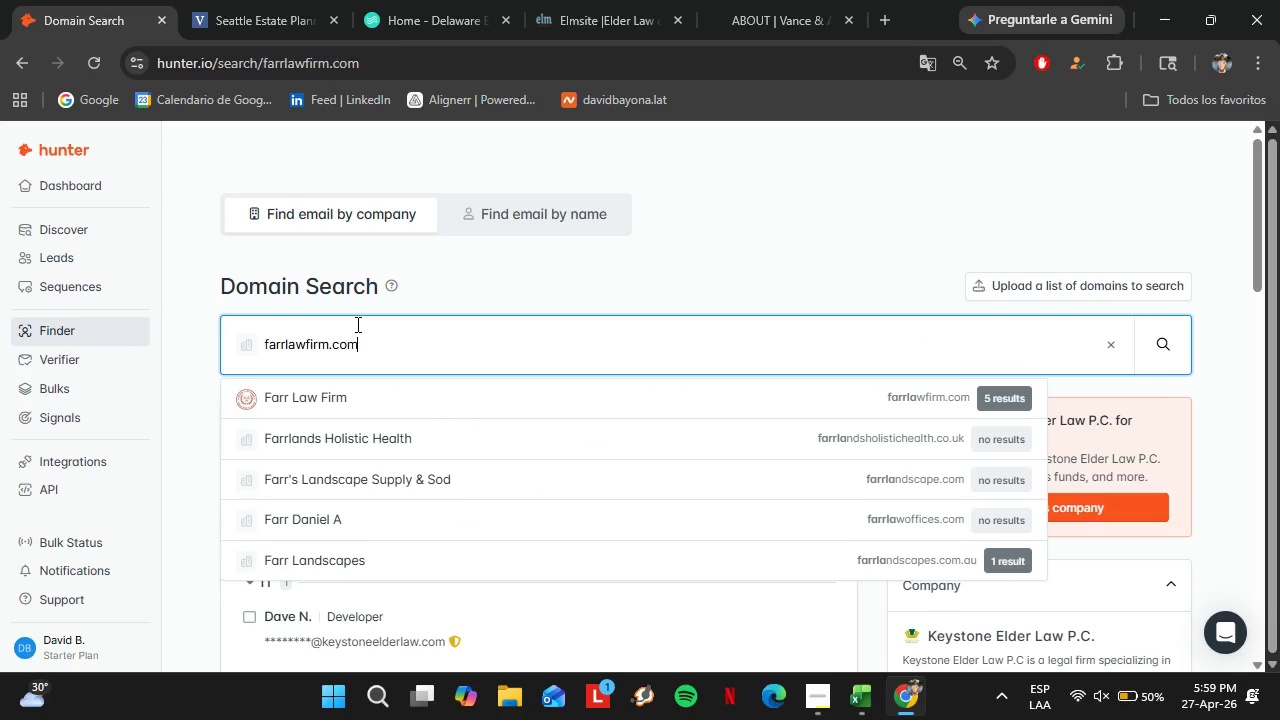 
key(Enter)
 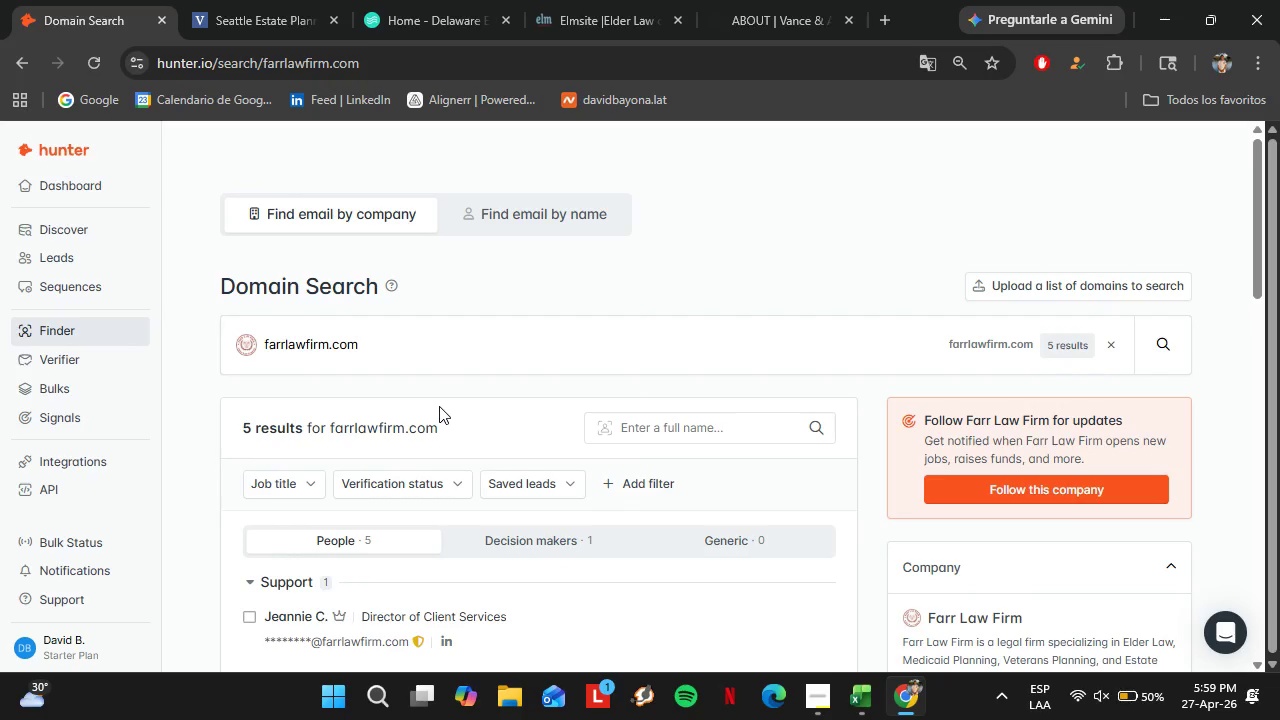 
left_click([333, 327])
 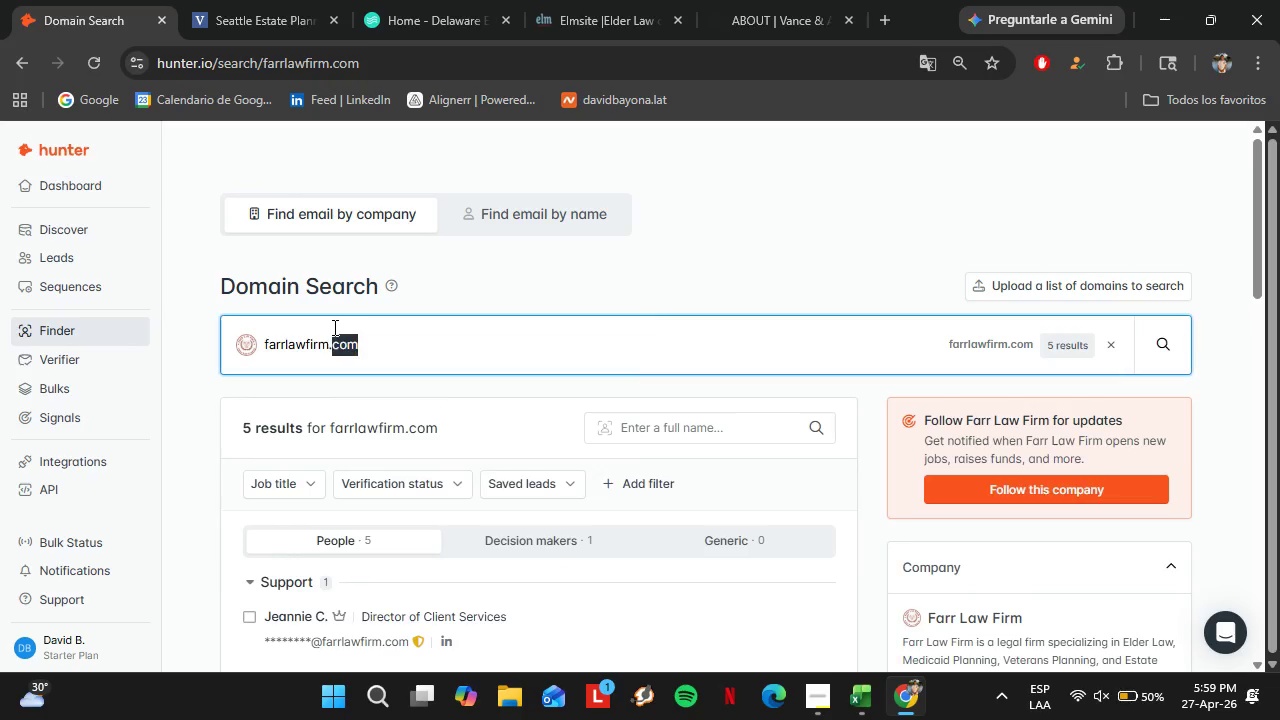 
scroll: coordinate [439, 406], scroll_direction: up, amount: 2.0
 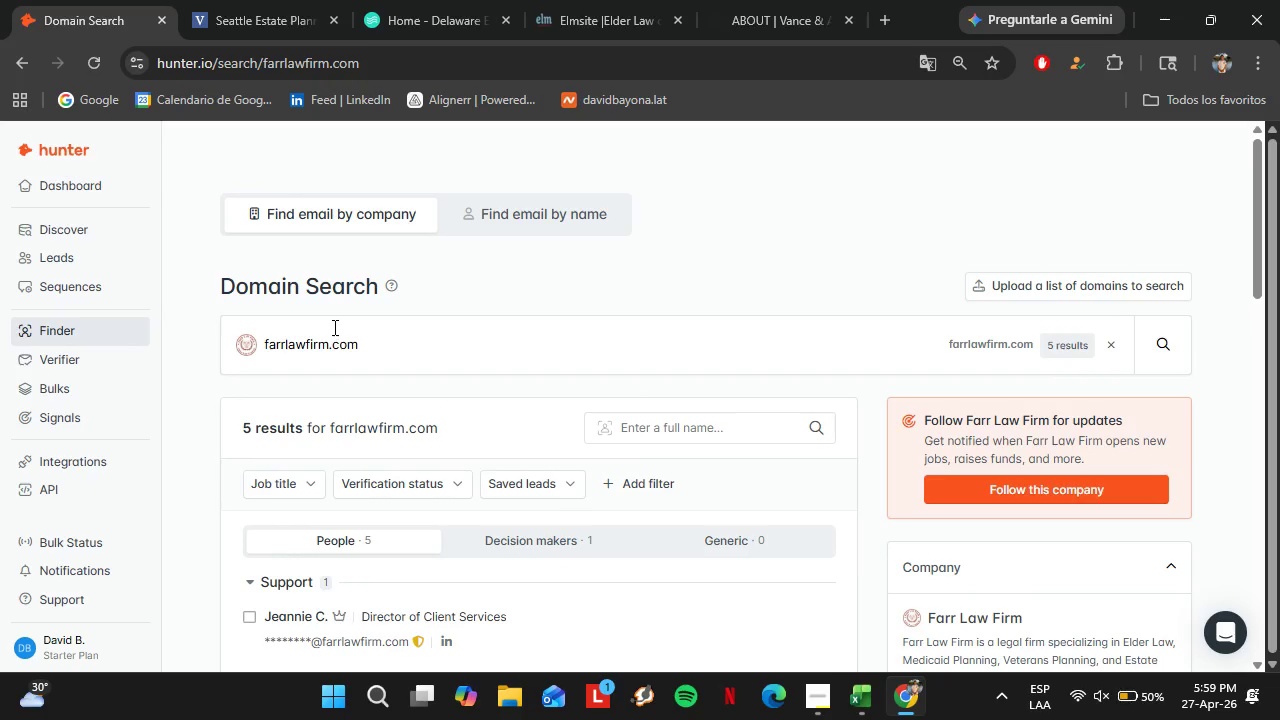 
double_click([333, 327])
 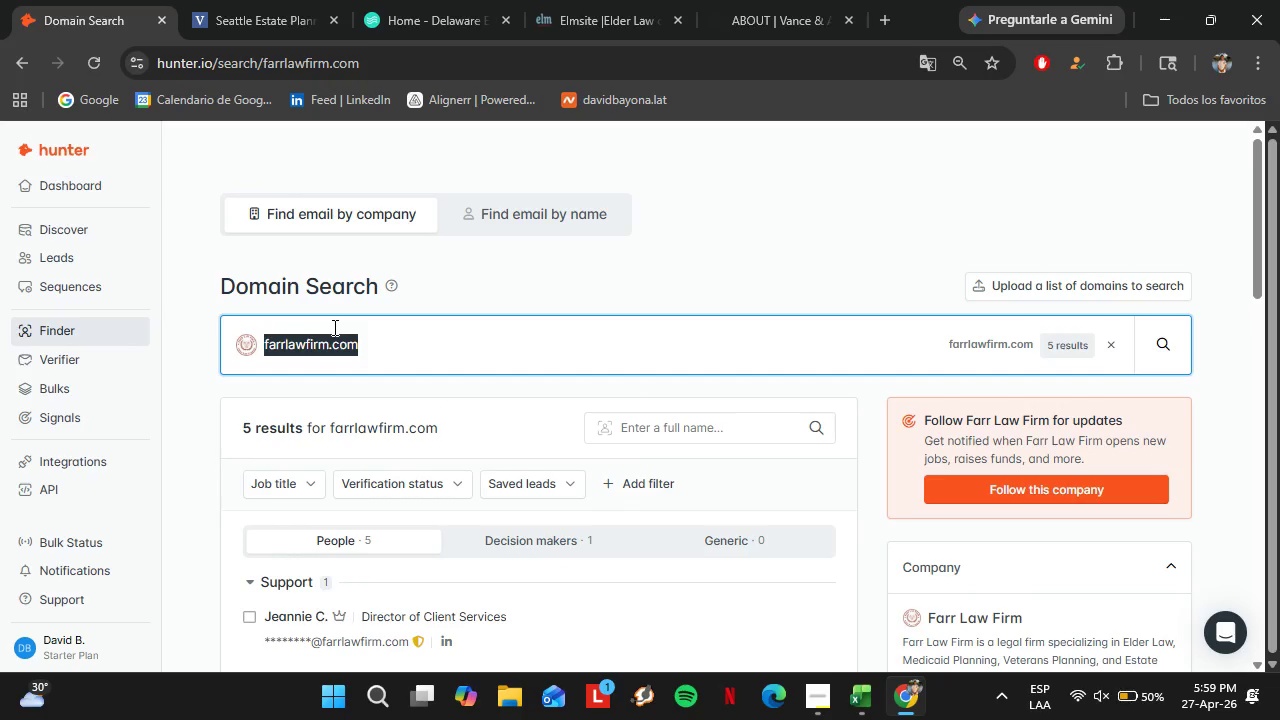 
triple_click([333, 327])
 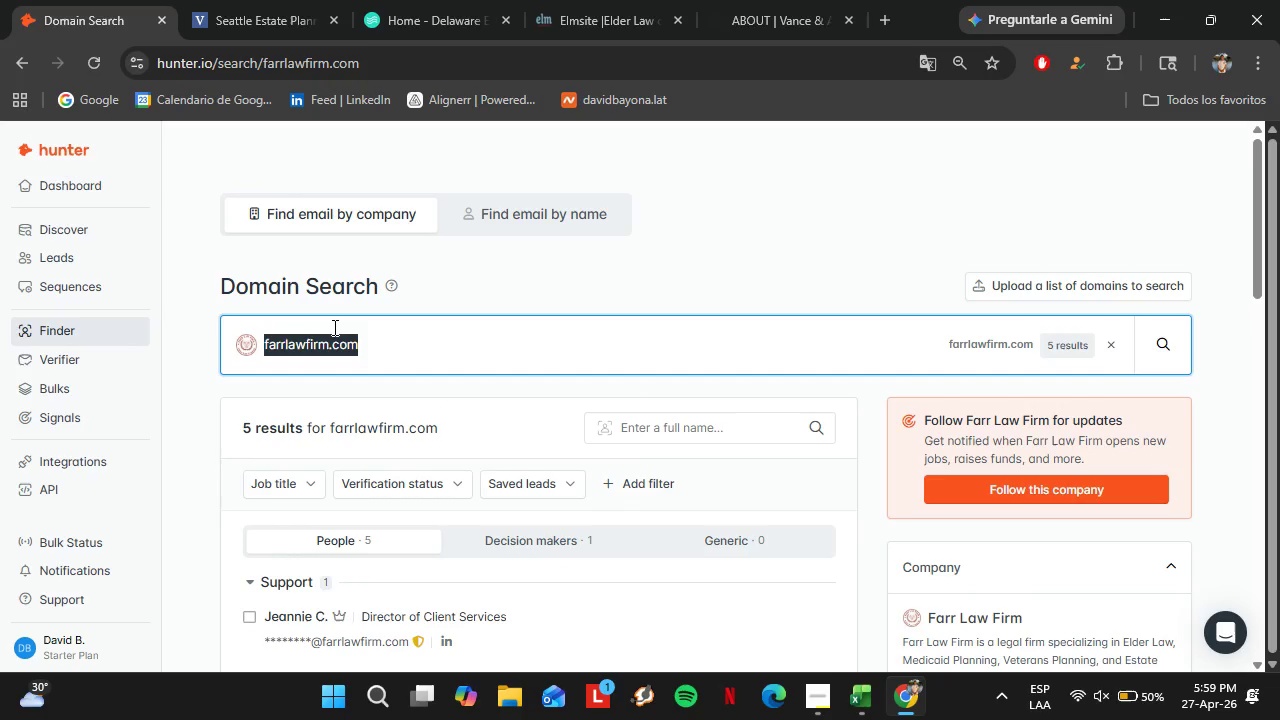 
type(roth)
 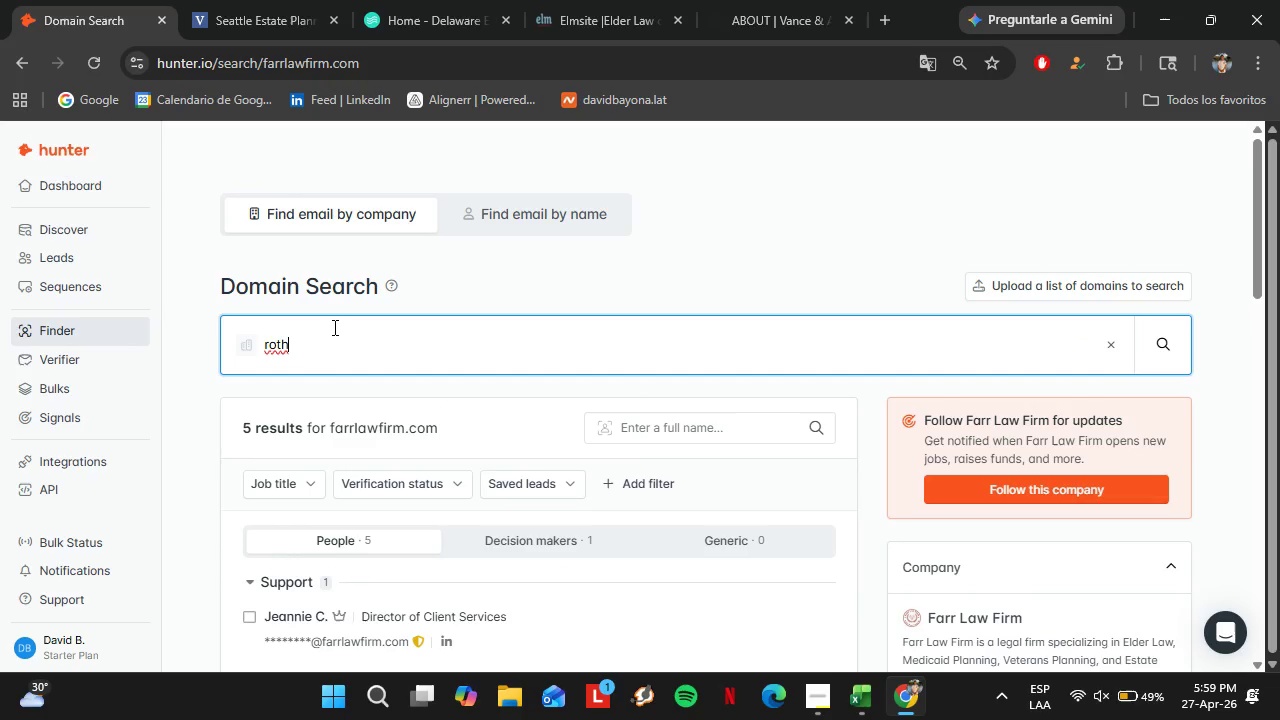 
wait(5.75)
 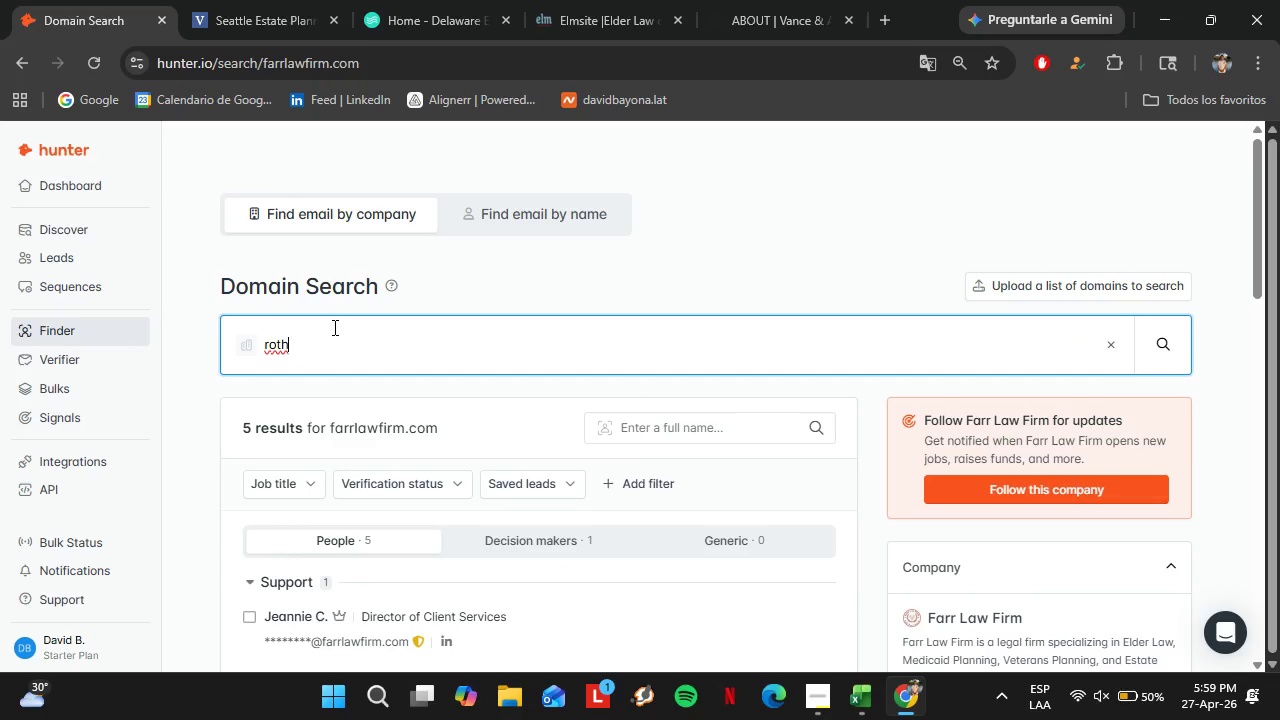 
type(kofflaw.com)
 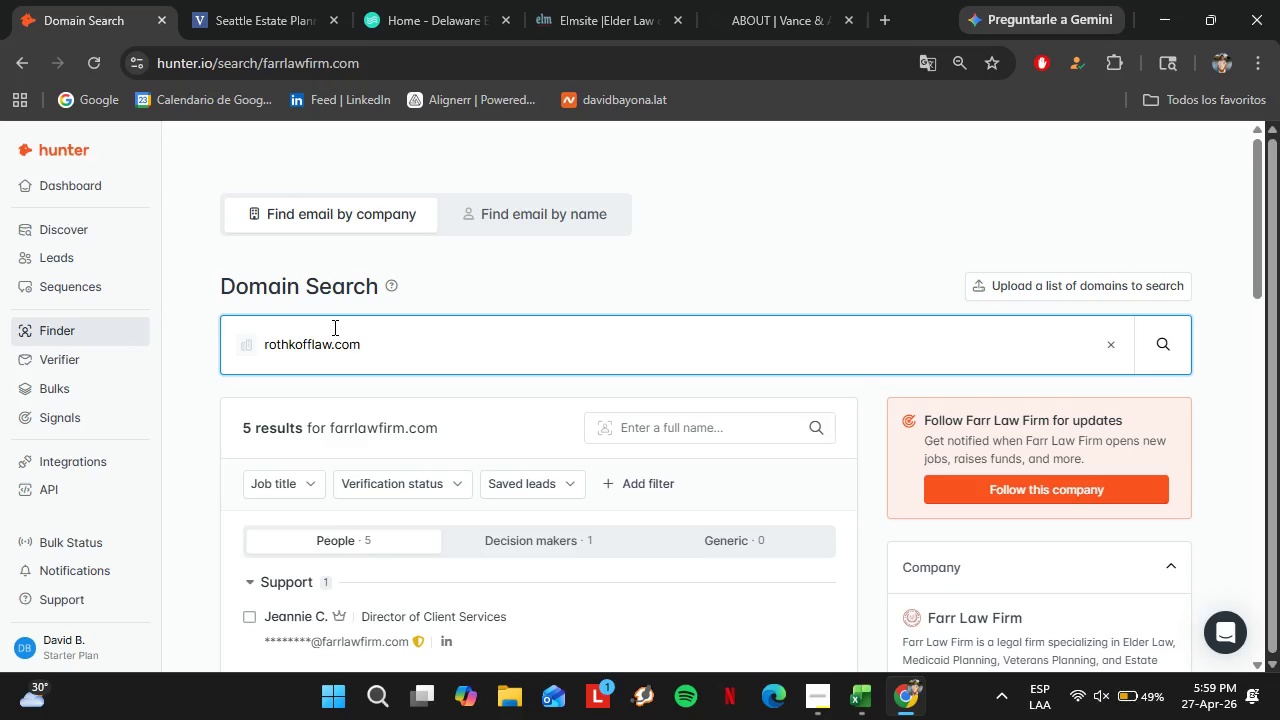 
key(Enter)
 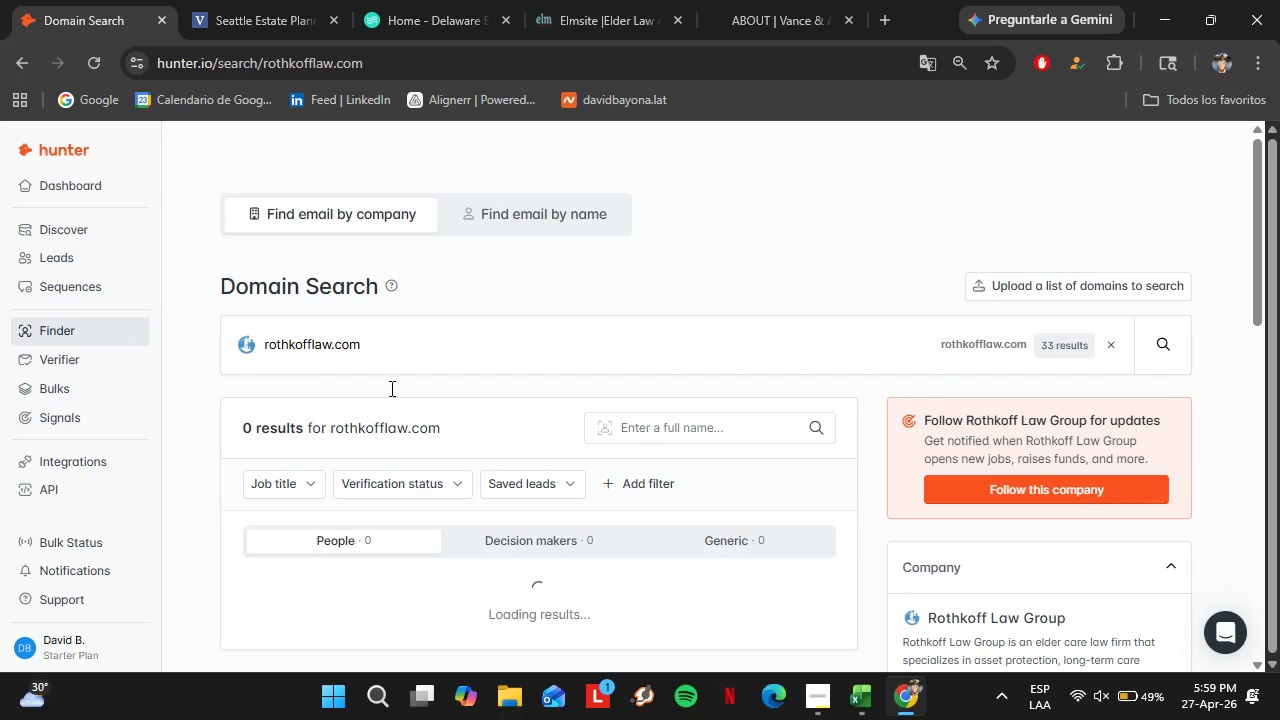 
scroll: coordinate [461, 454], scroll_direction: down, amount: 3.0
 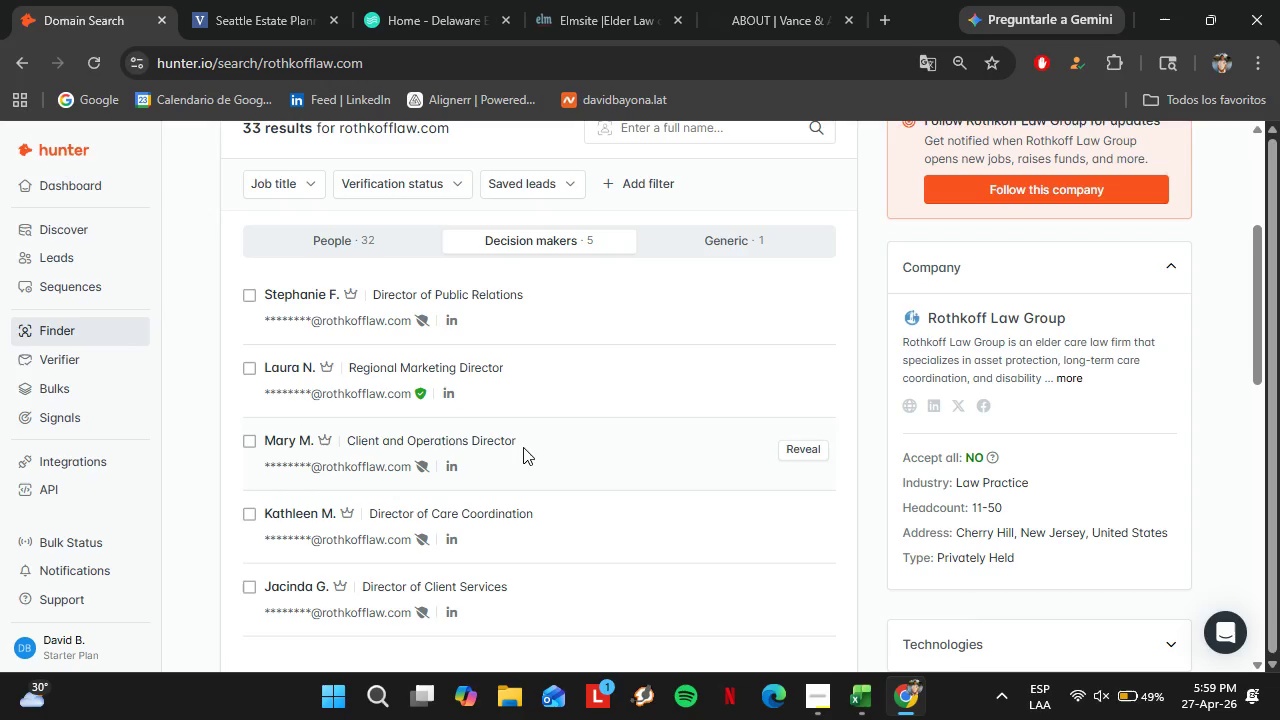 
wait(6.48)
 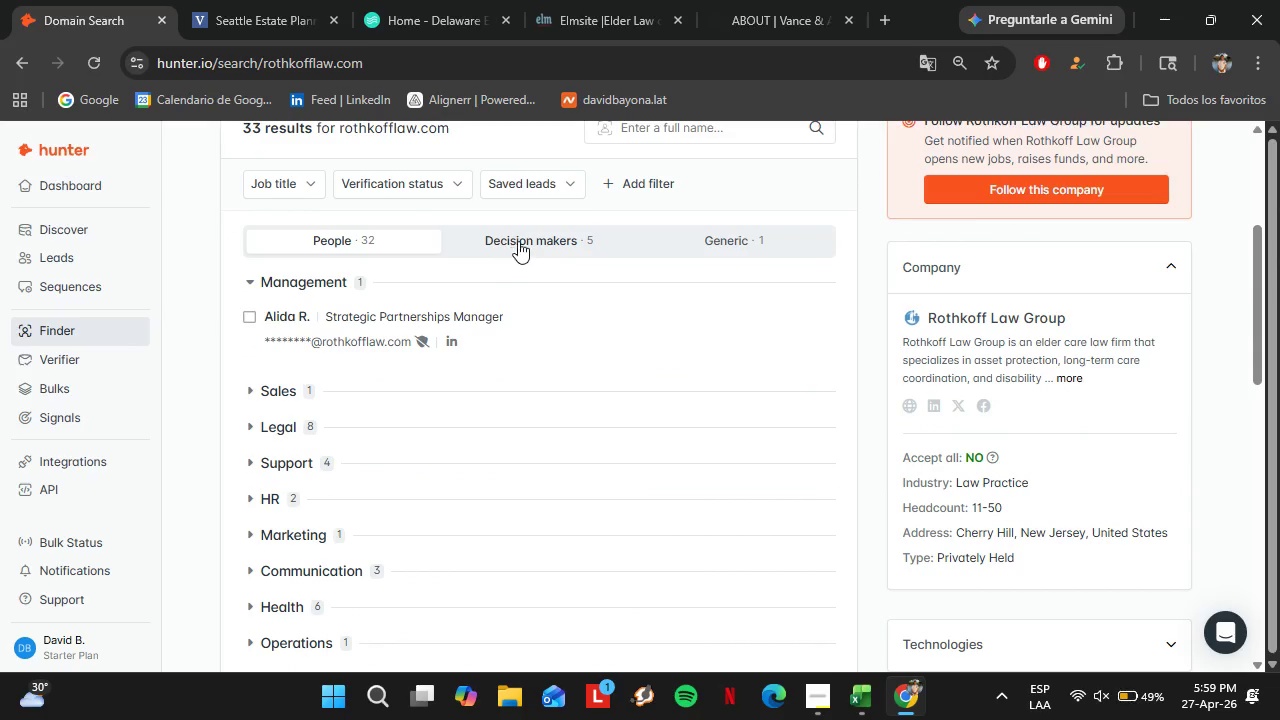 
double_click([347, 253])
 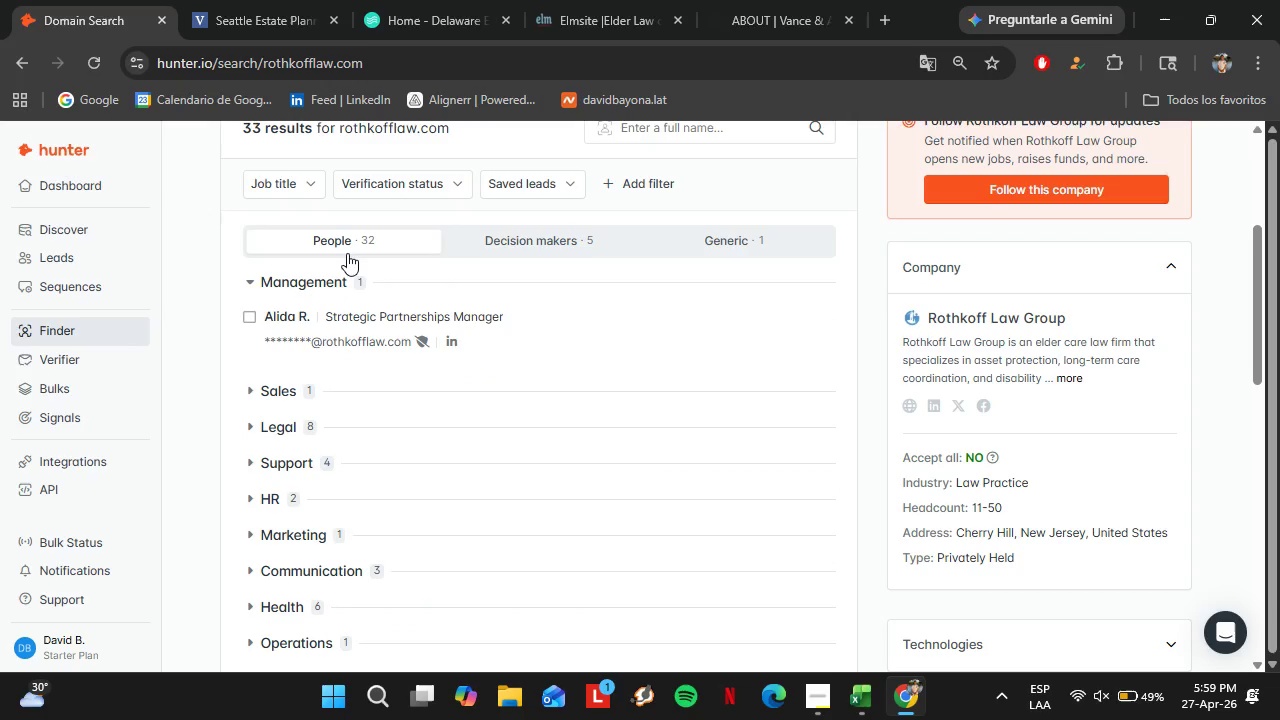 
wait(9.69)
 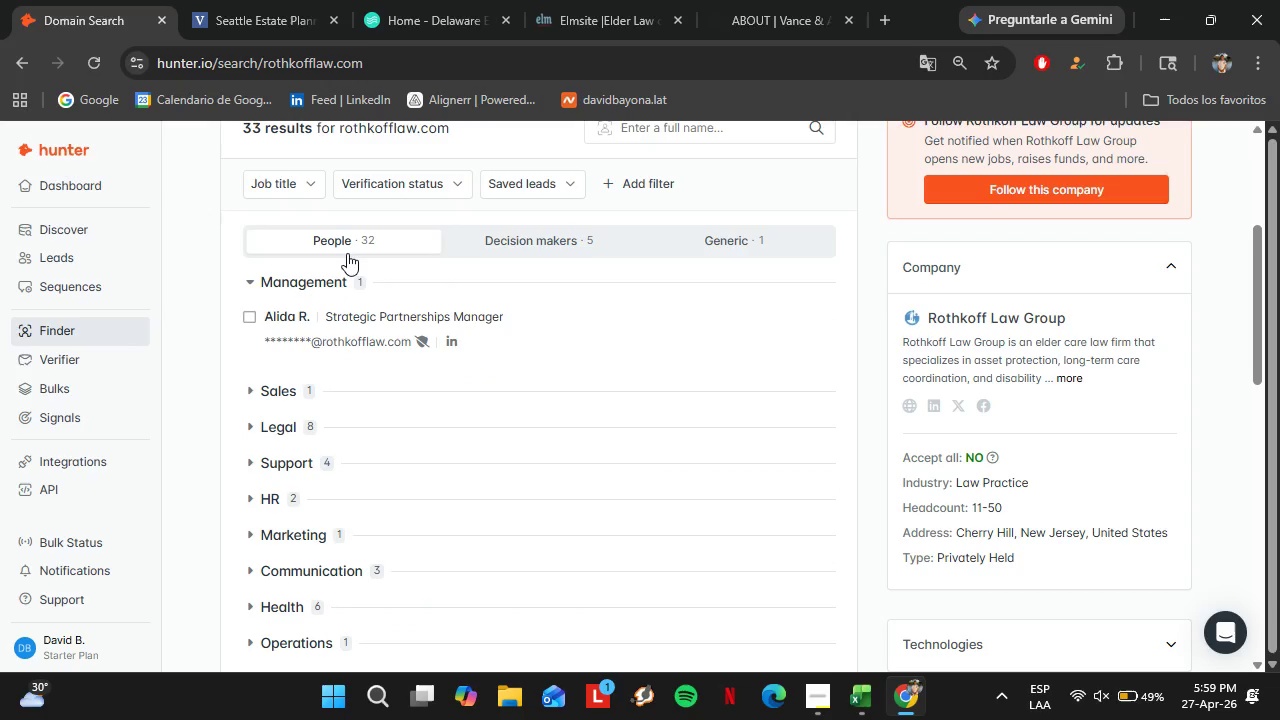 
scroll: coordinate [413, 442], scroll_direction: down, amount: 2.0
 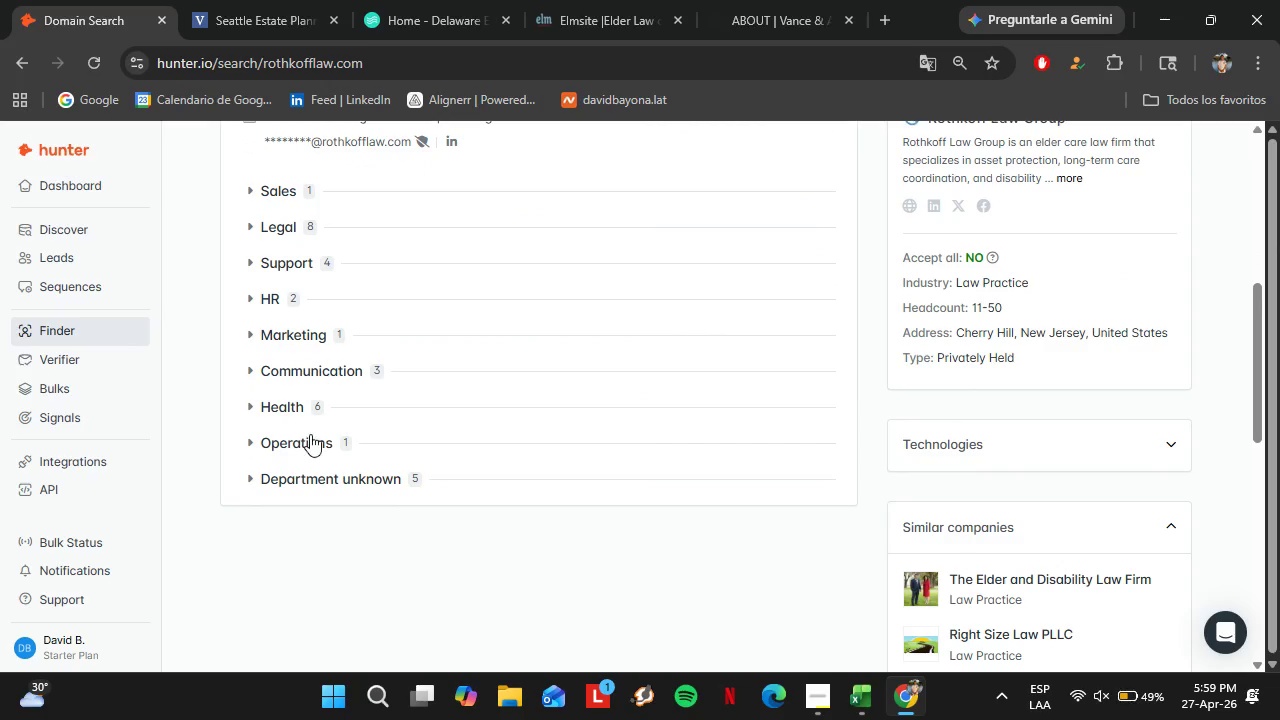 
left_click([310, 438])
 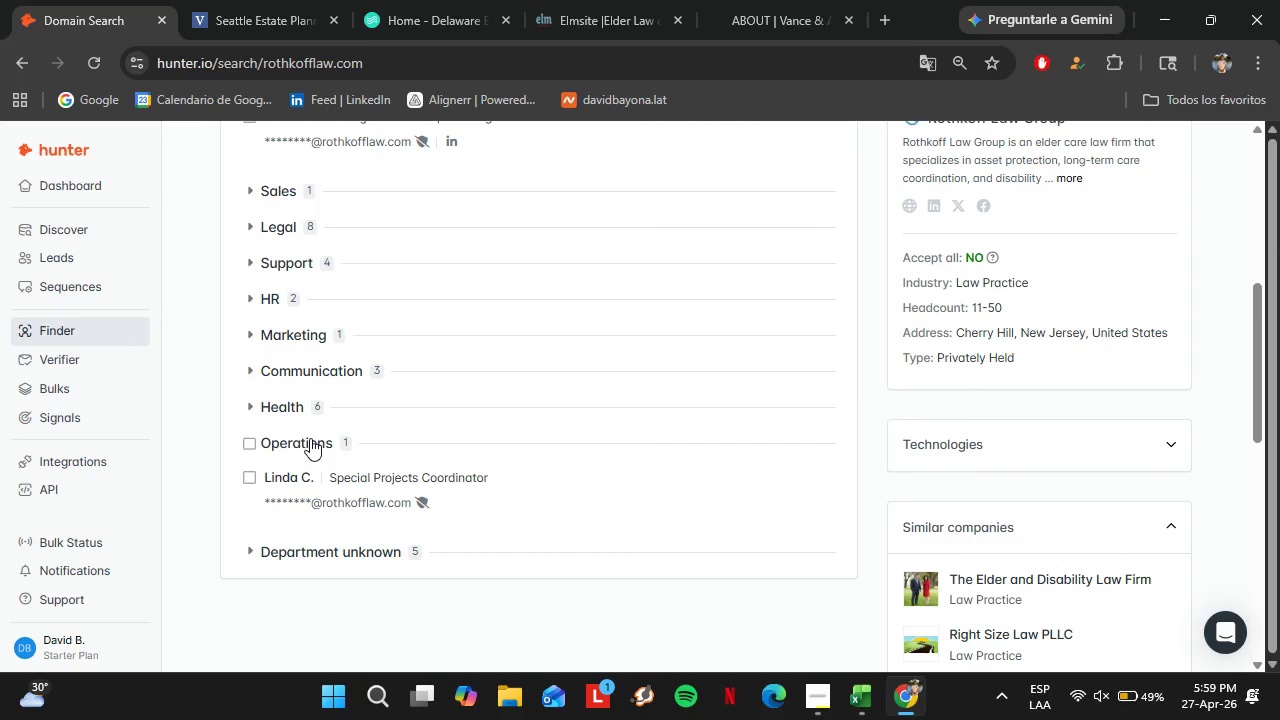 
left_click([310, 438])
 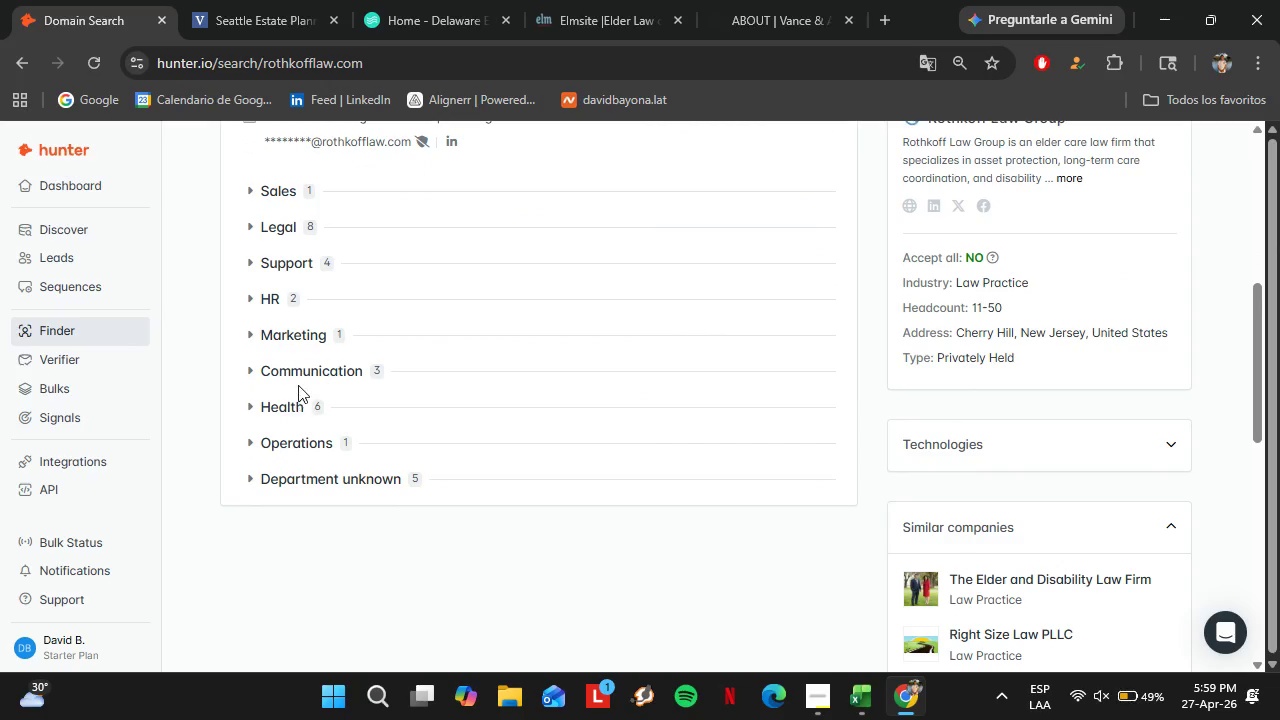 
left_click([297, 369])
 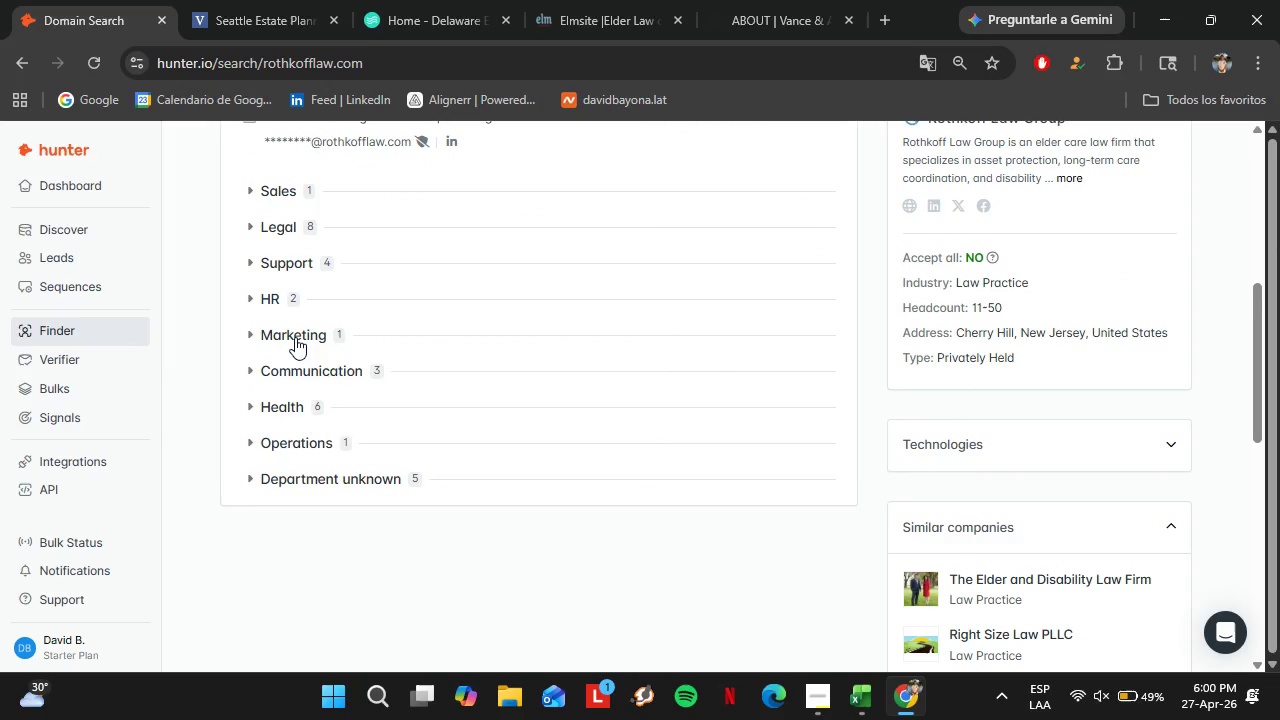 
left_click([295, 337])
 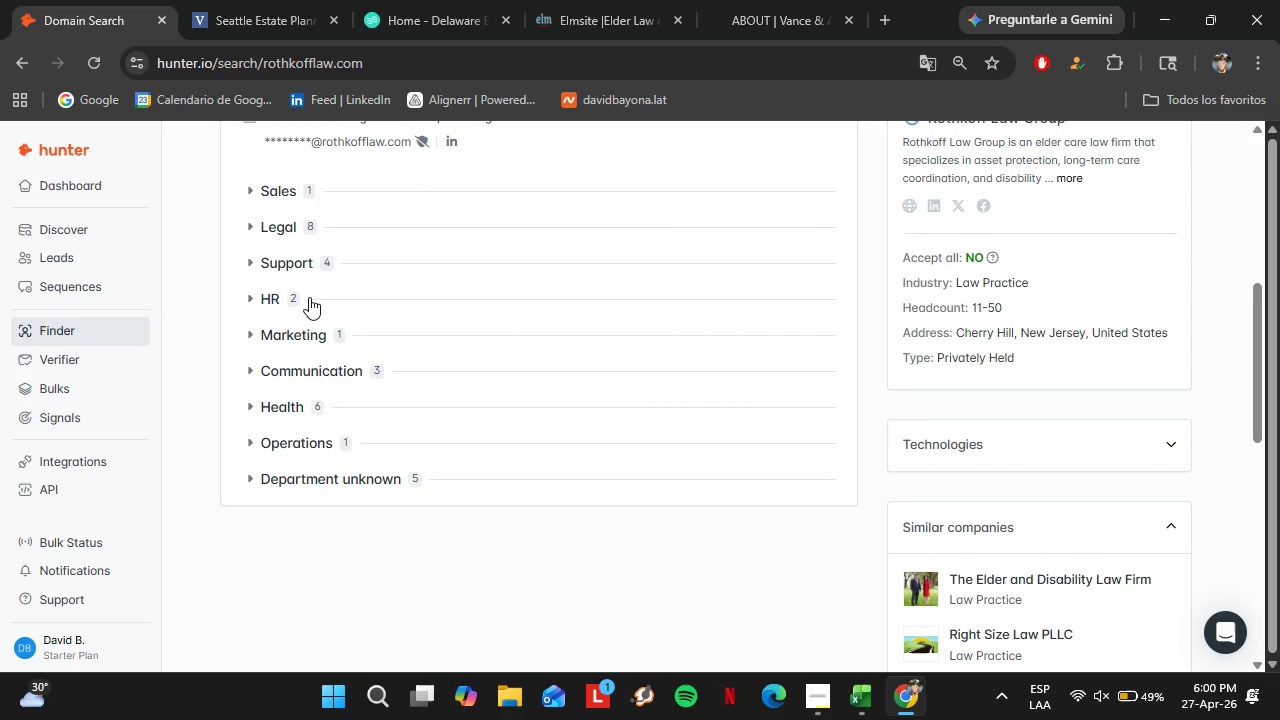 
scroll: coordinate [315, 334], scroll_direction: up, amount: 2.0
 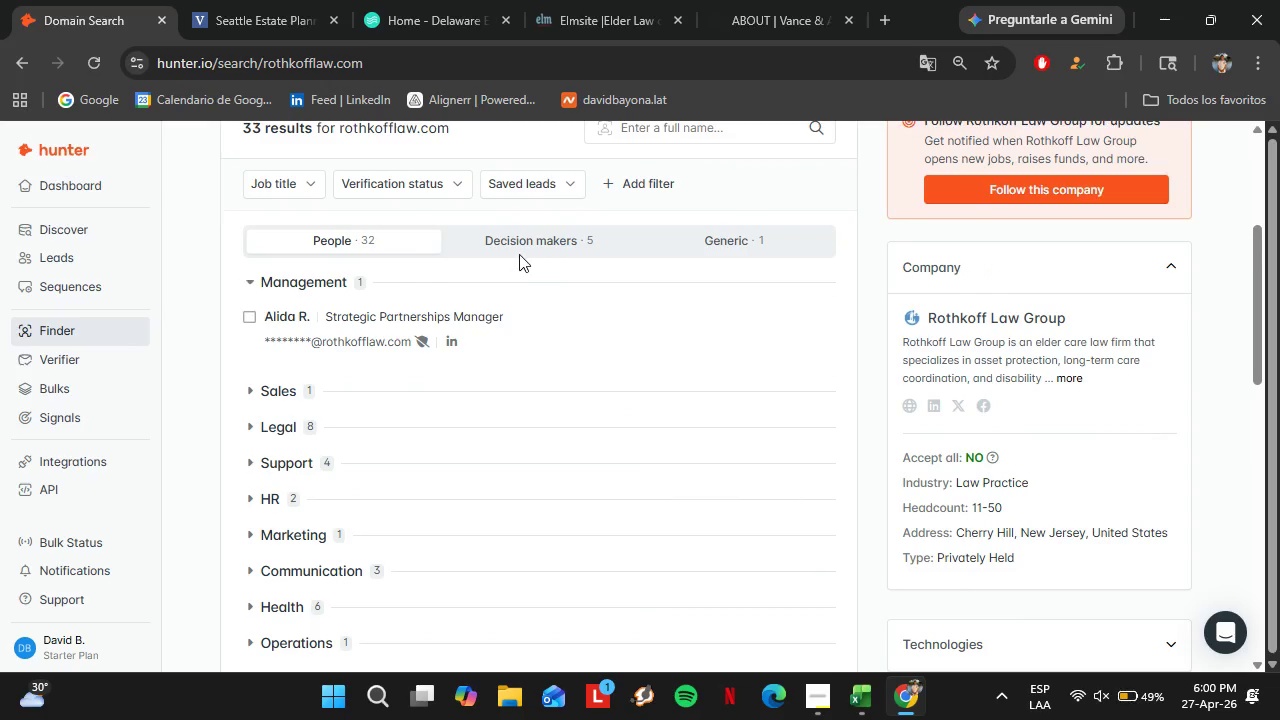 
left_click([519, 254])
 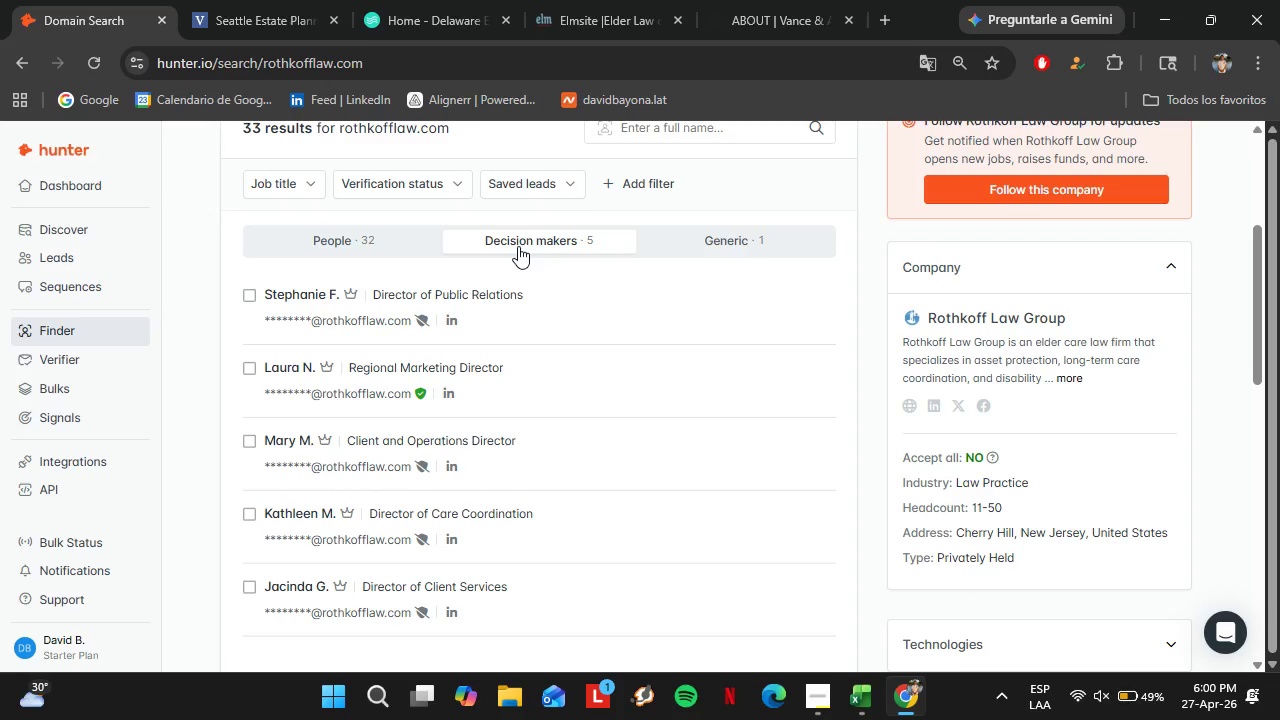 
left_click([451, 265])
 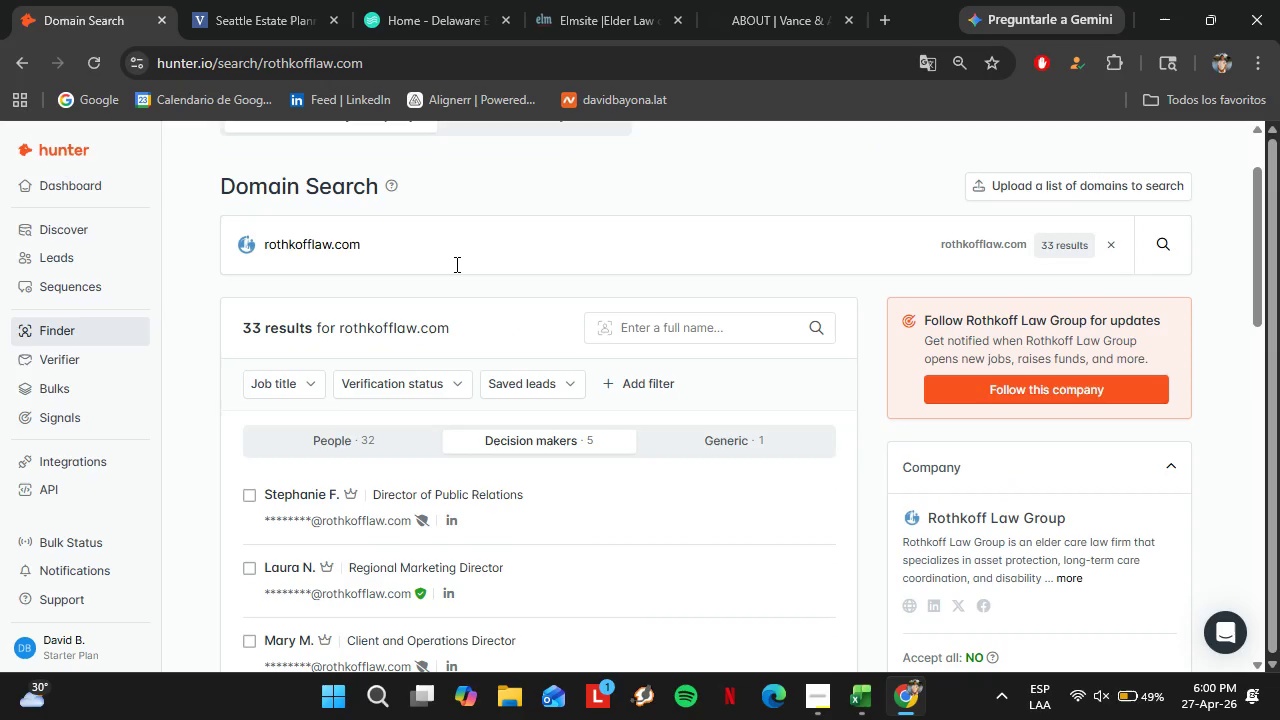 
scroll: coordinate [536, 256], scroll_direction: up, amount: 2.0
 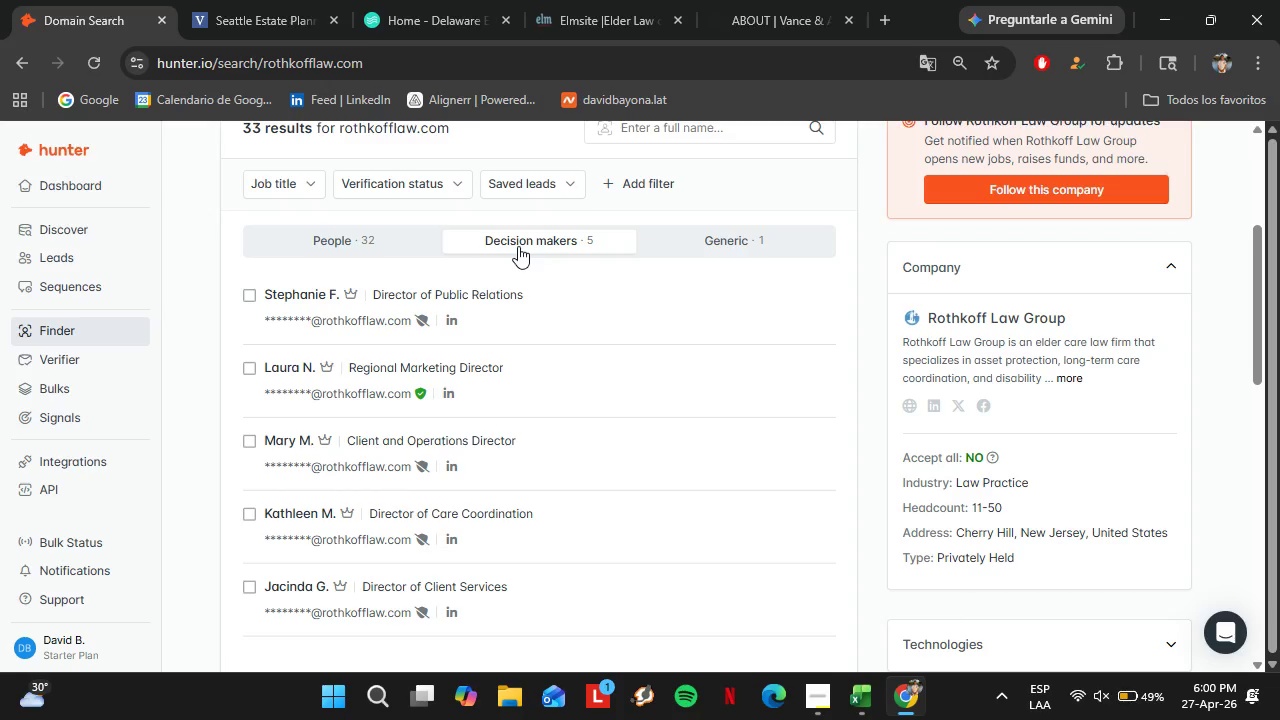 
double_click([451, 265])
 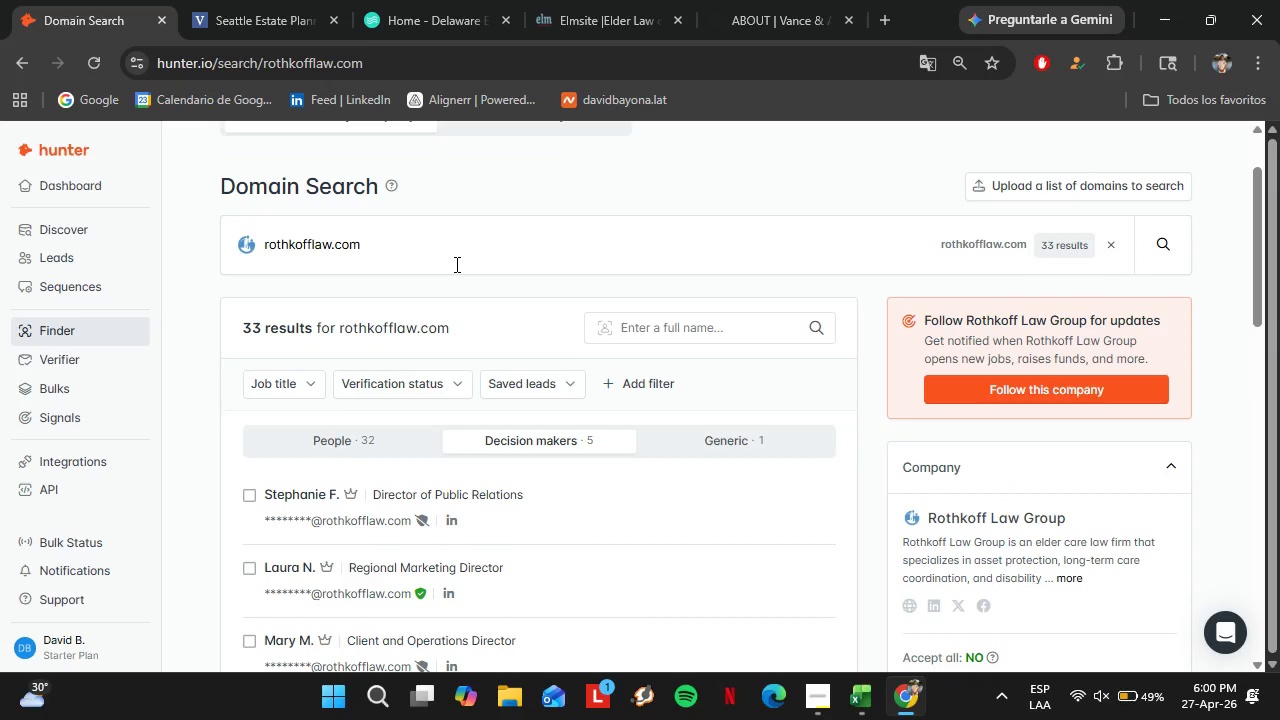 
triple_click([451, 264])
 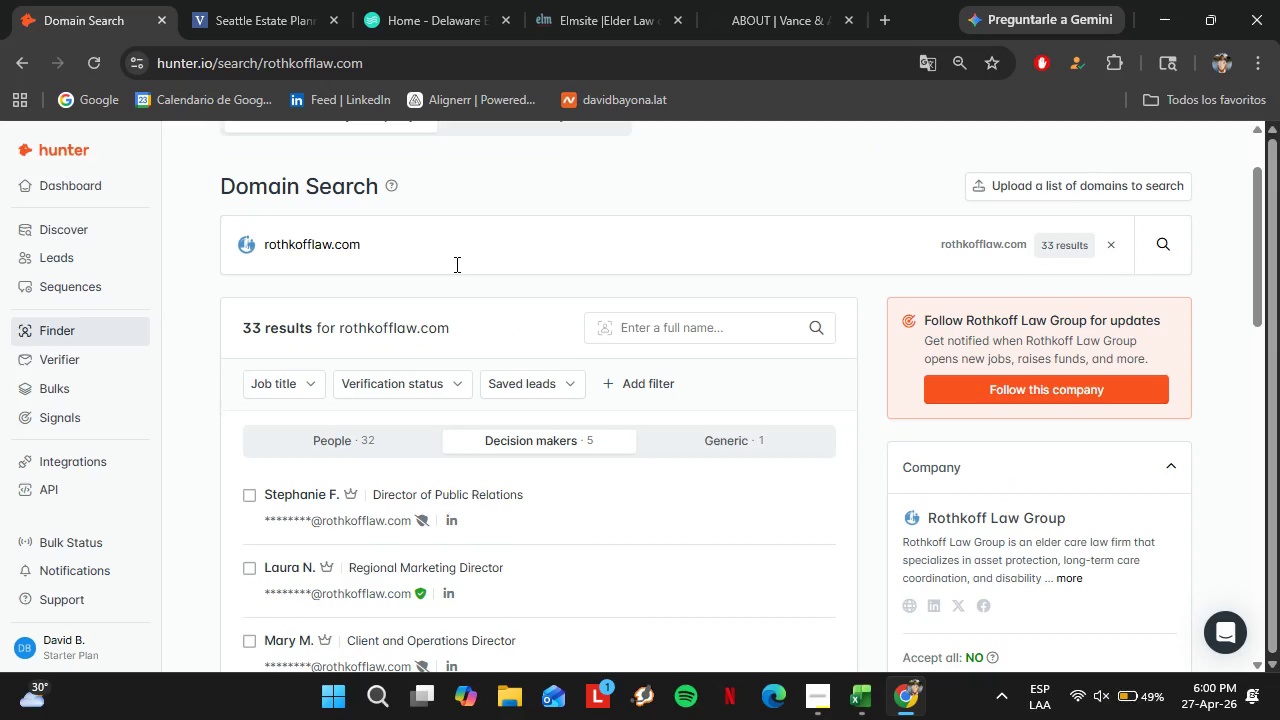 
triple_click([451, 264])
 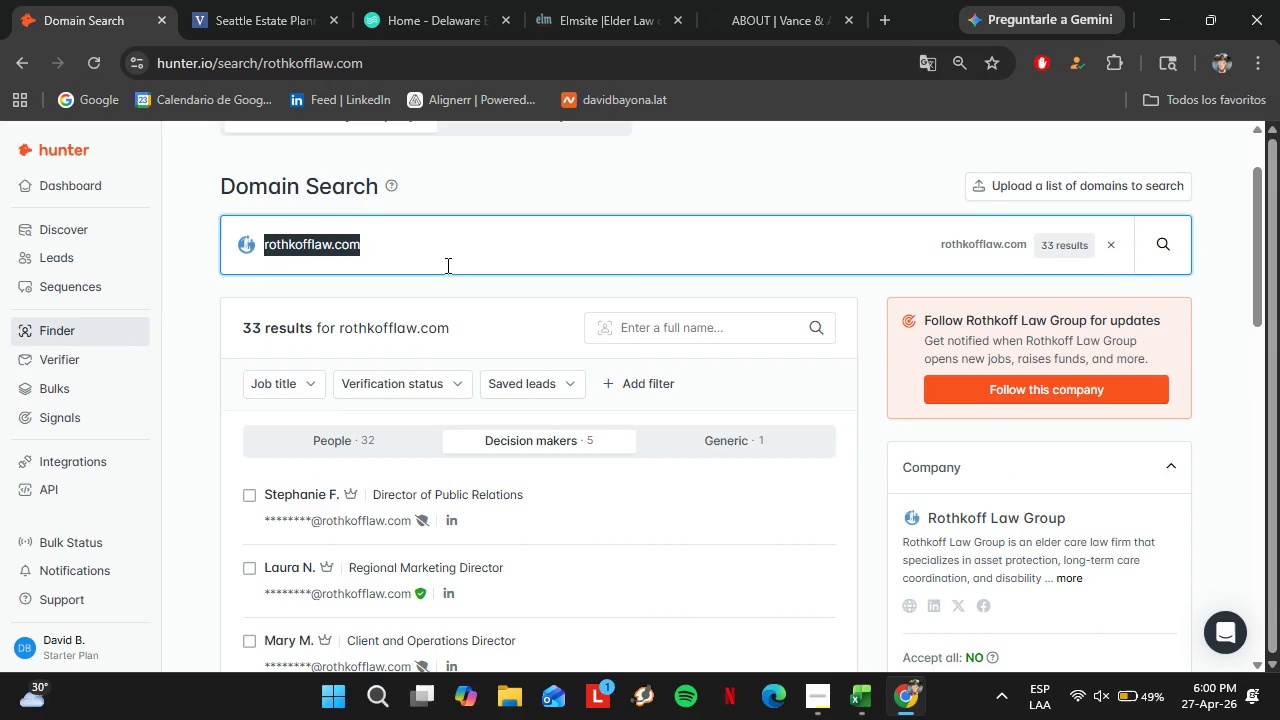 
wait(6.97)
 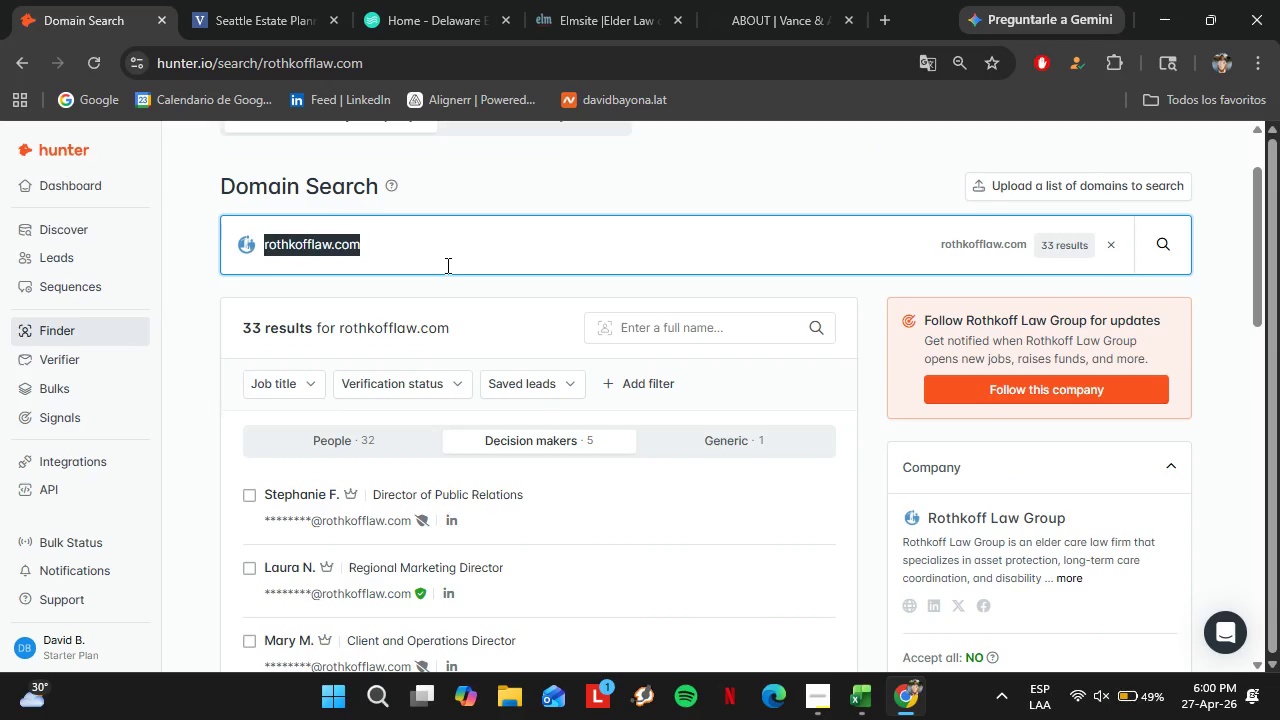 
type(`l)
key(Backspace)
key(Backspace)
key(Backspace)
type(long)
 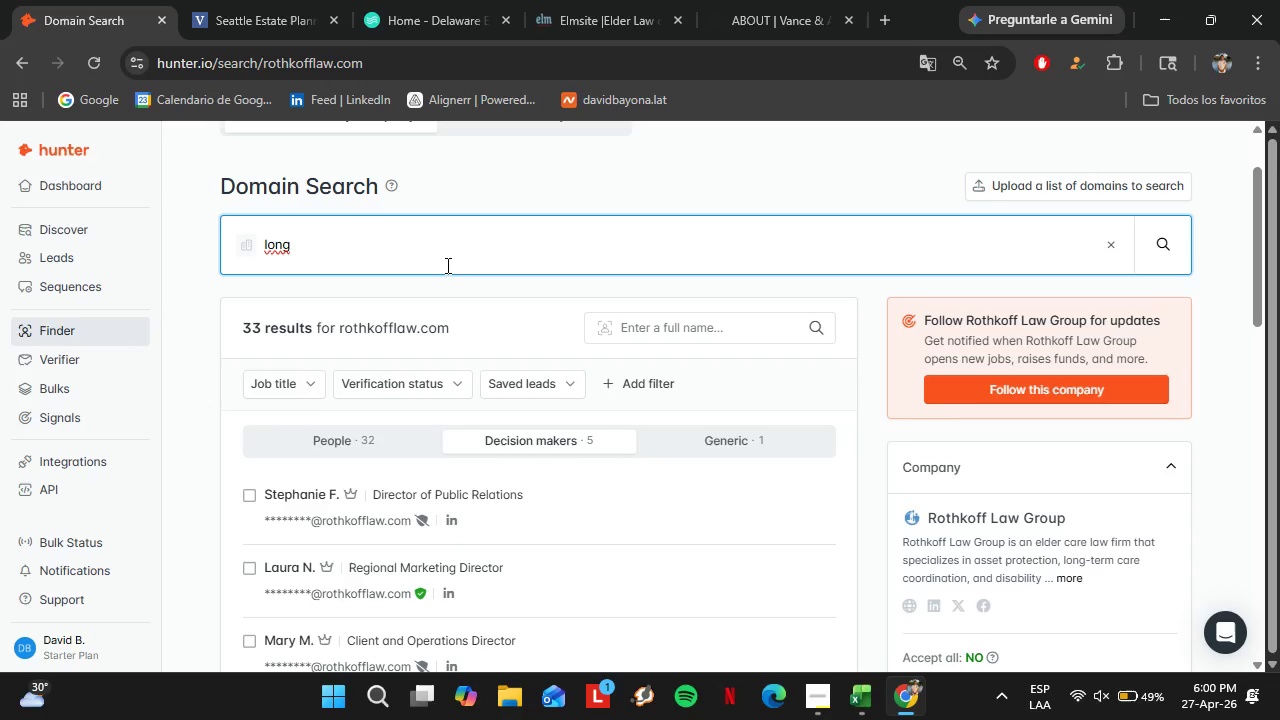 
type(elderlaw.com)
 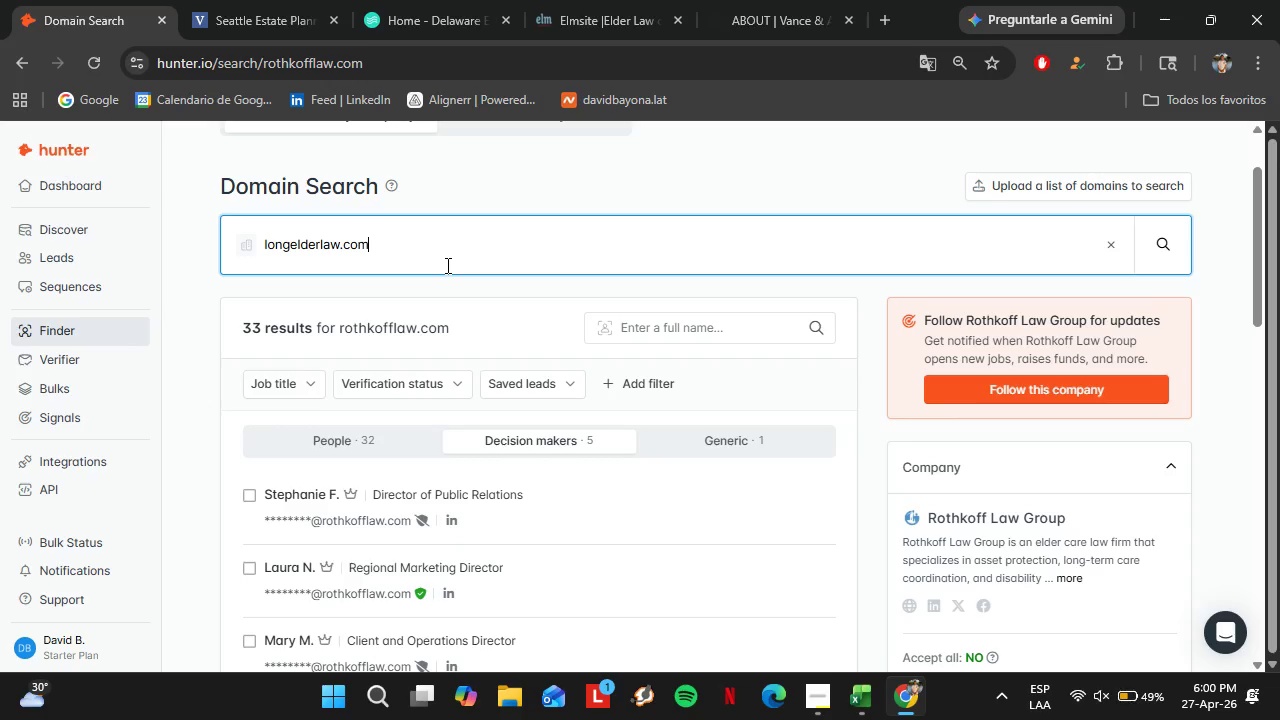 
key(Enter)
 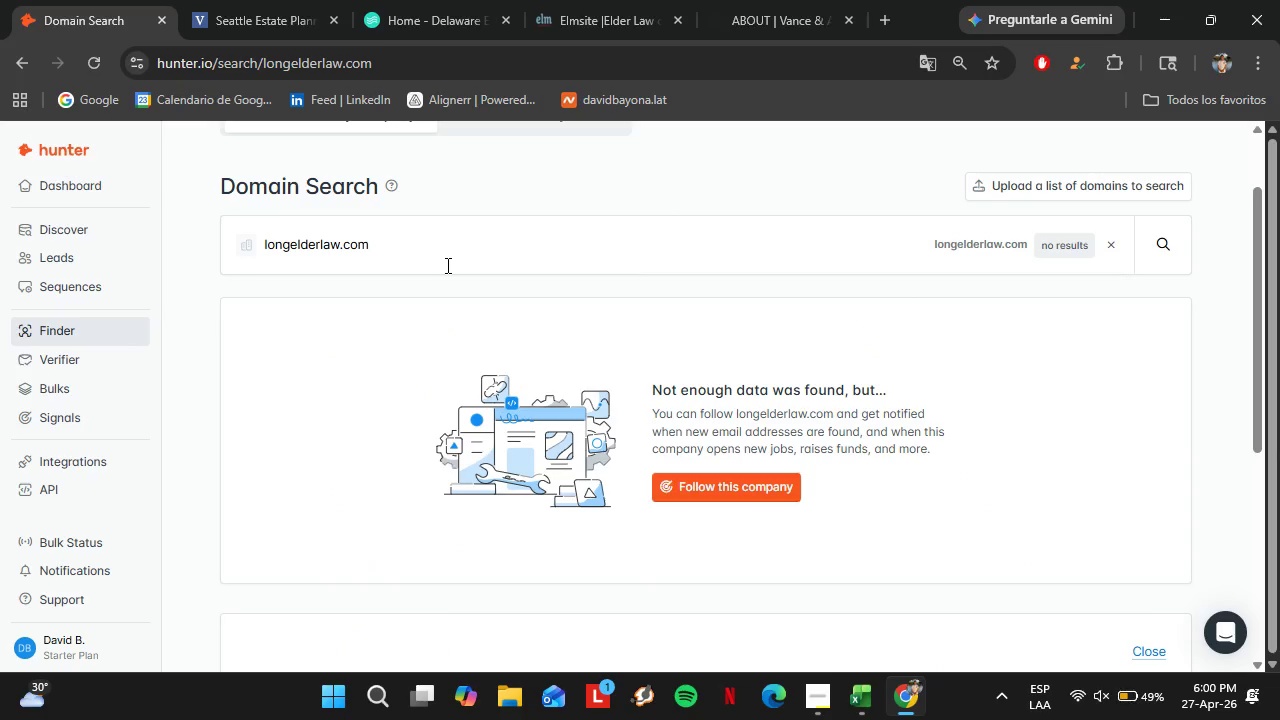 
double_click([446, 265])
 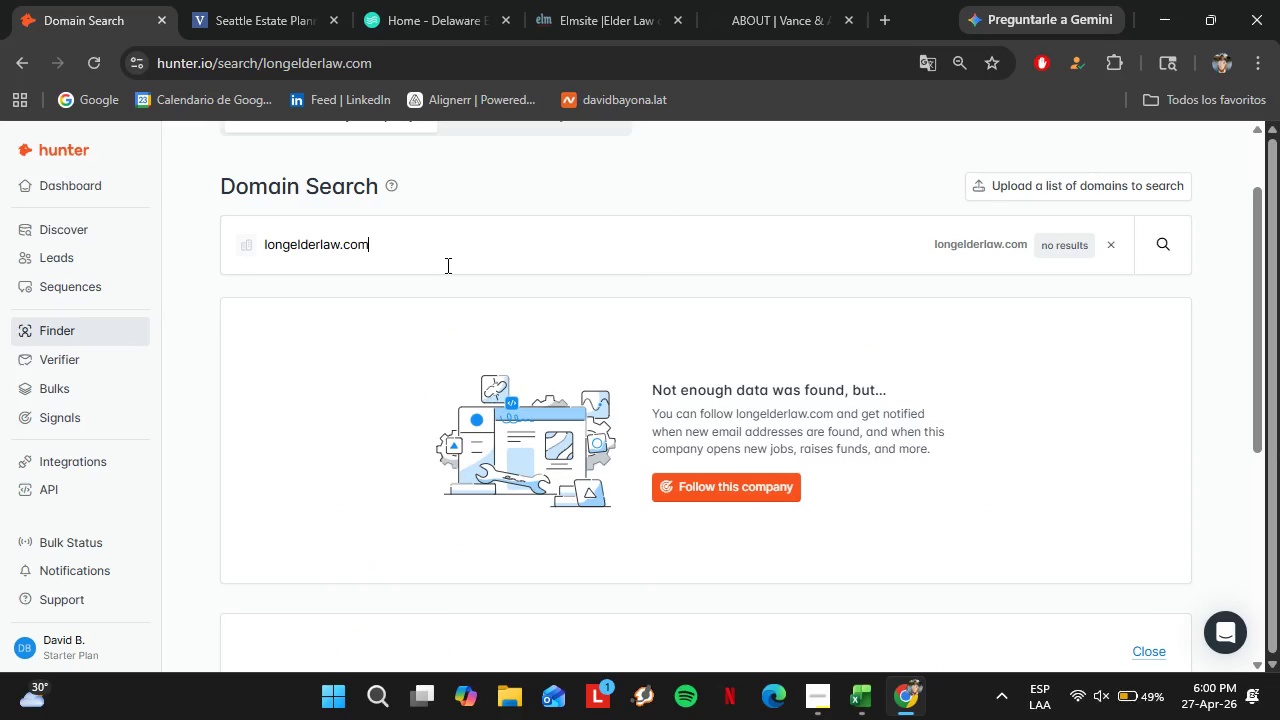 
triple_click([446, 265])
 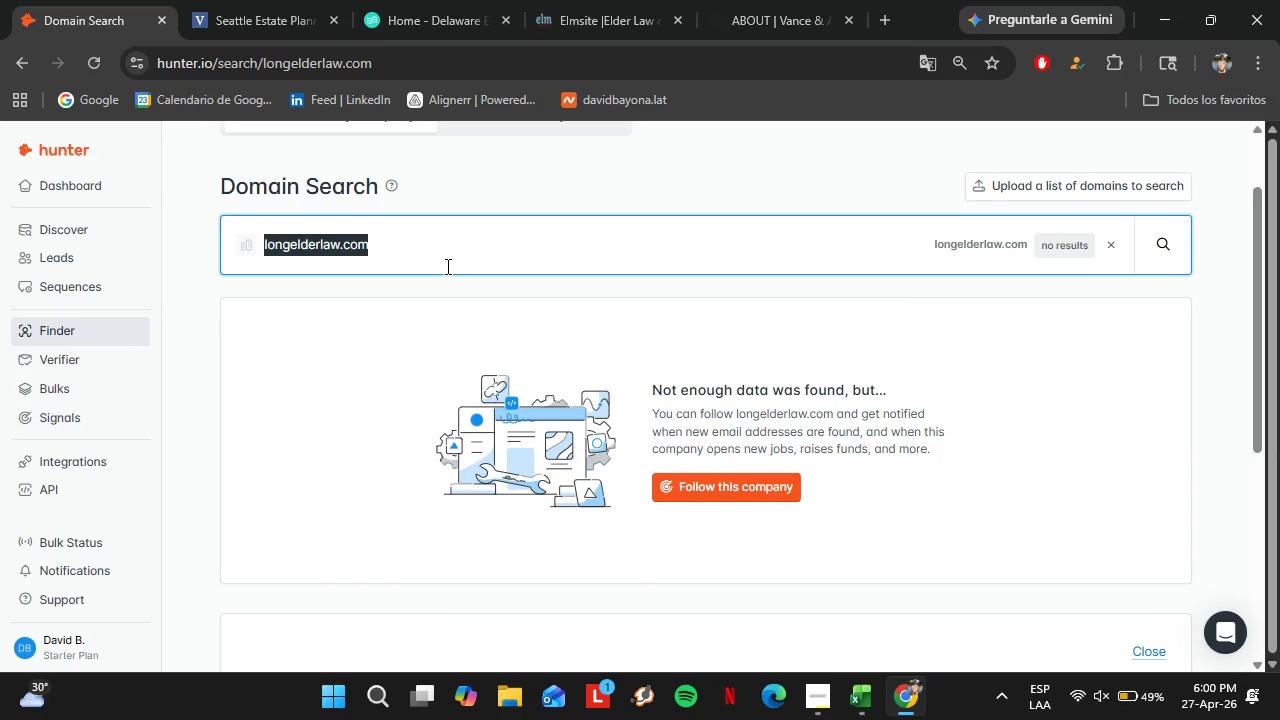 
type(elderlawfirm)
 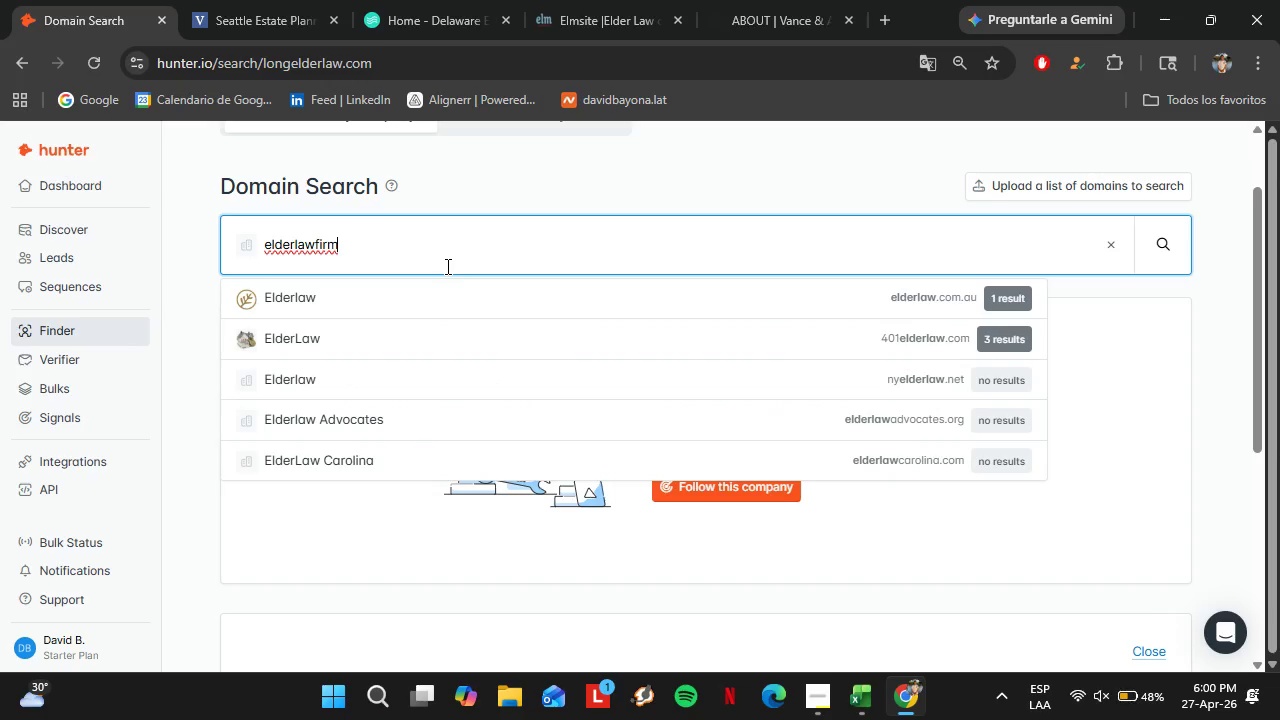 
type(.com)
 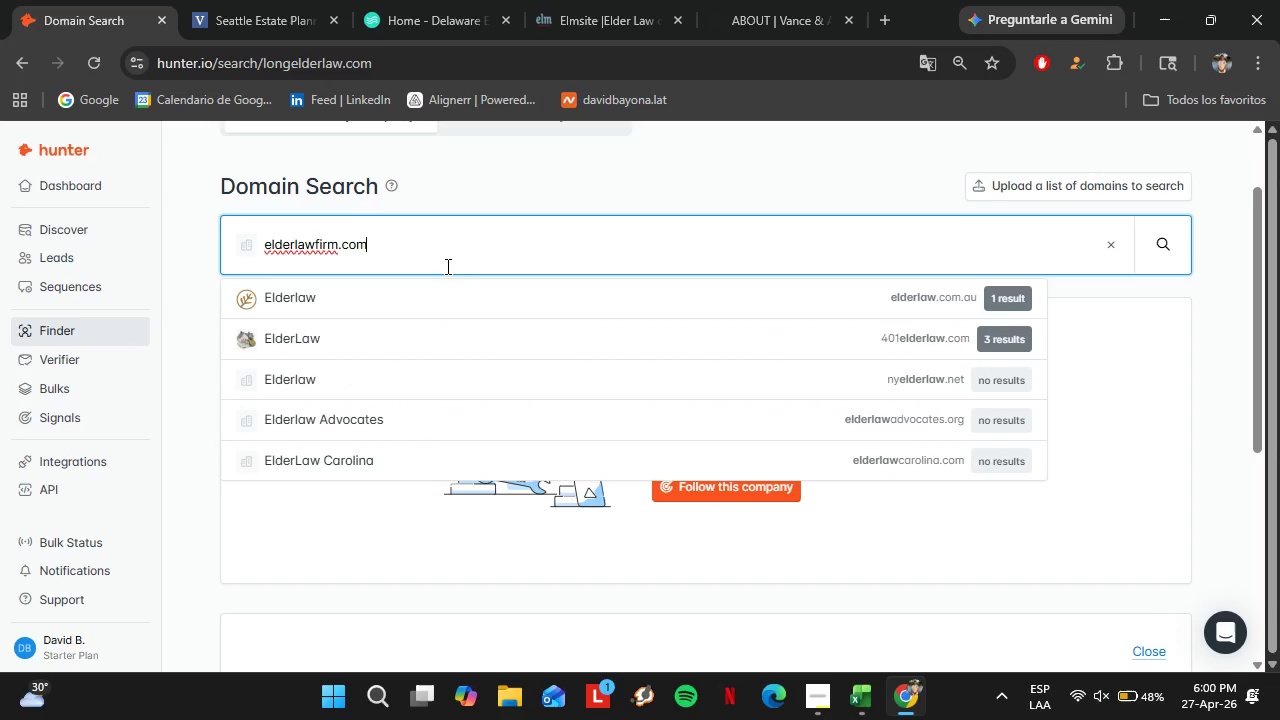 
key(Enter)
 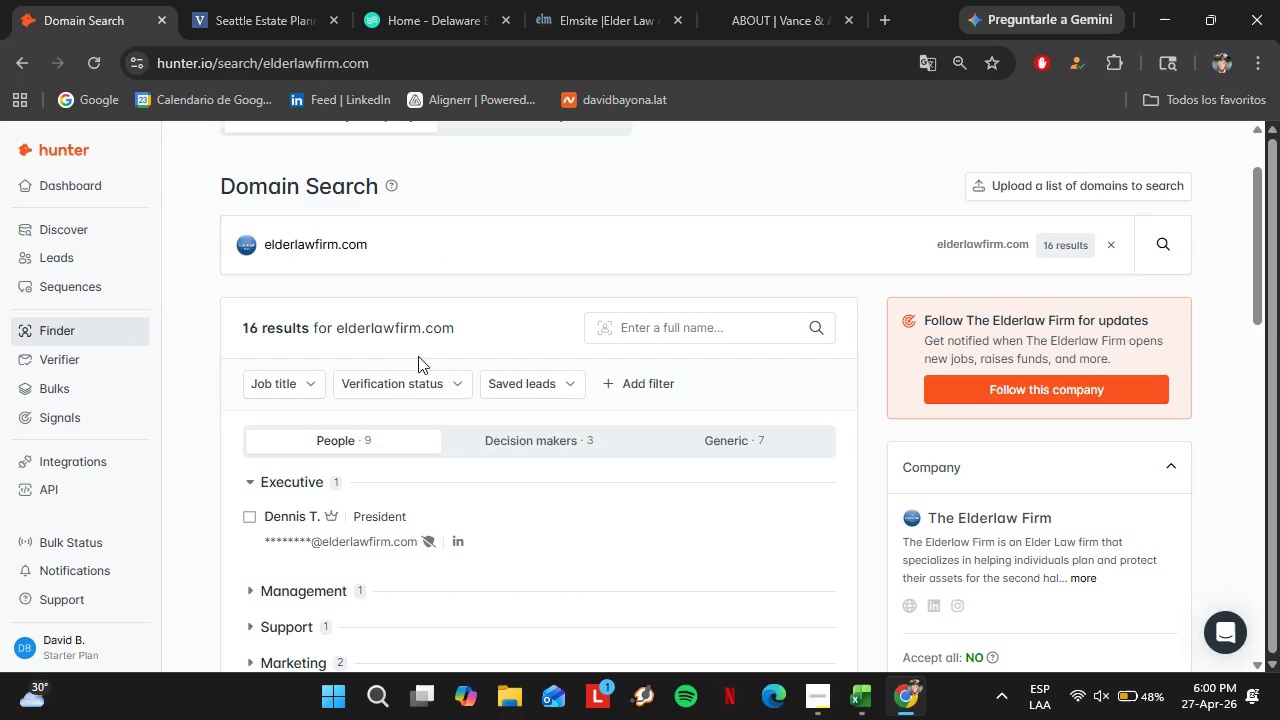 
wait(5.38)
 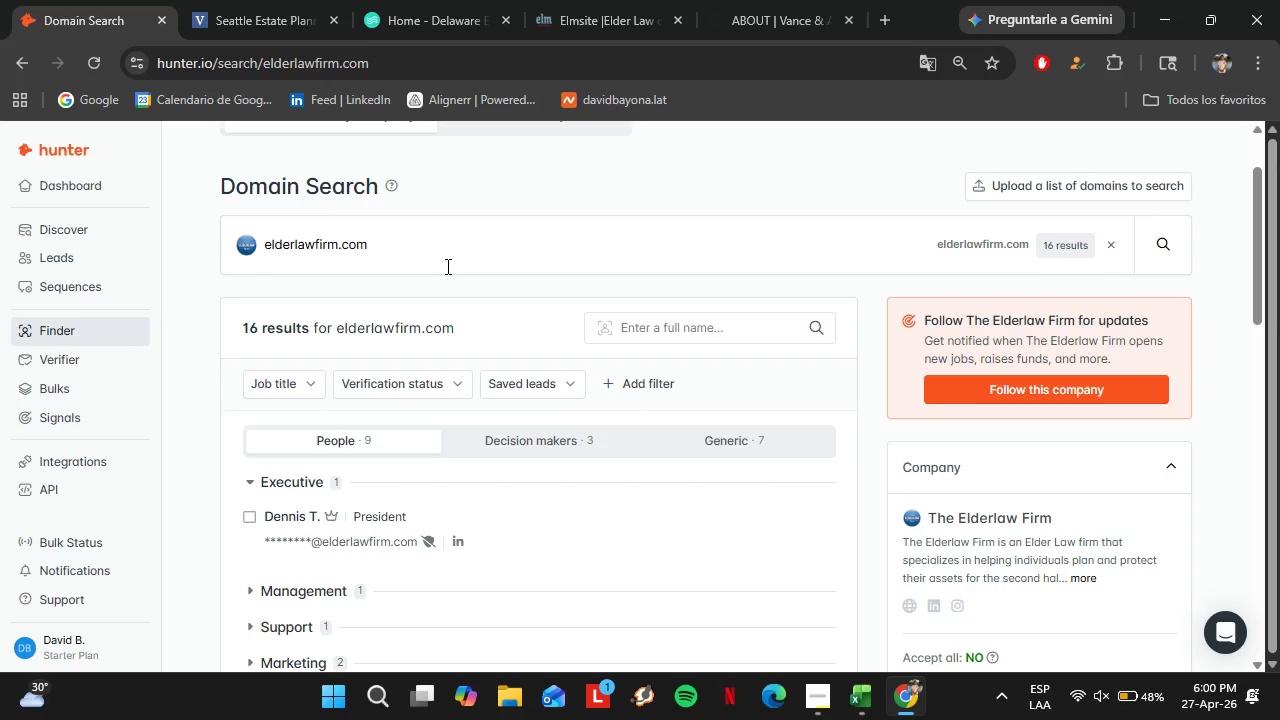 
scroll: coordinate [562, 554], scroll_direction: down, amount: 1.0
 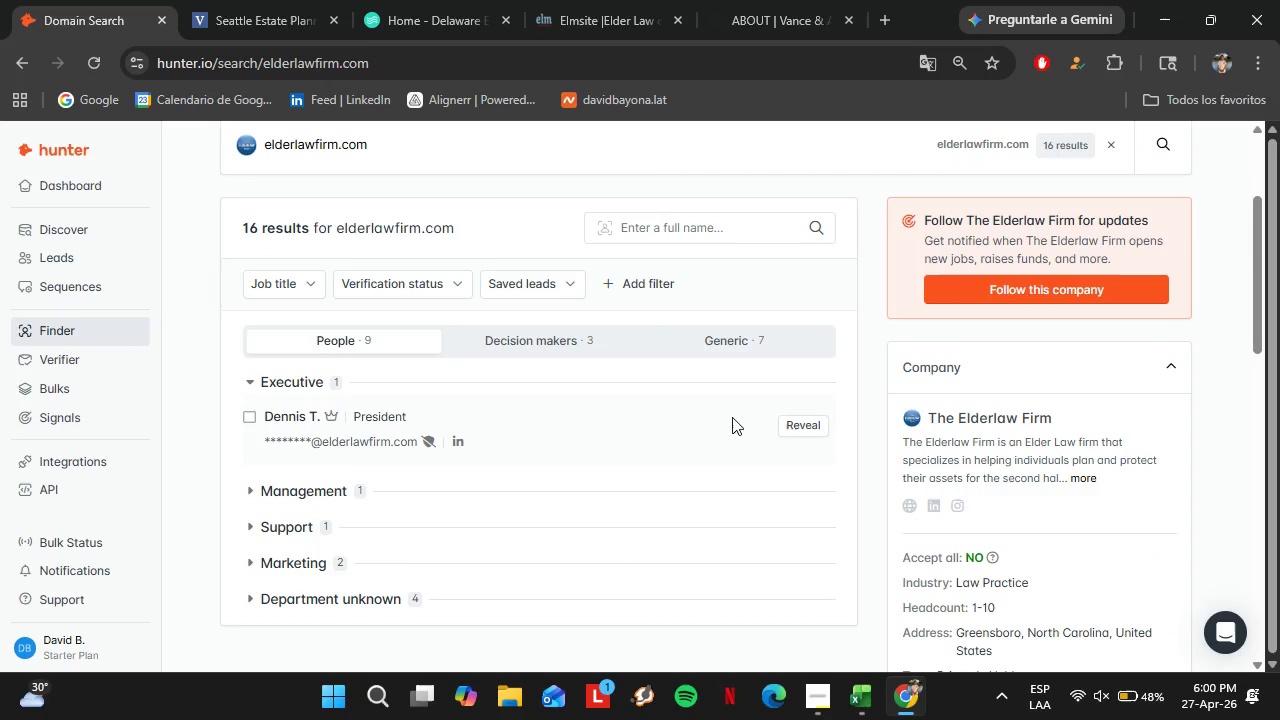 
left_click([780, 424])
 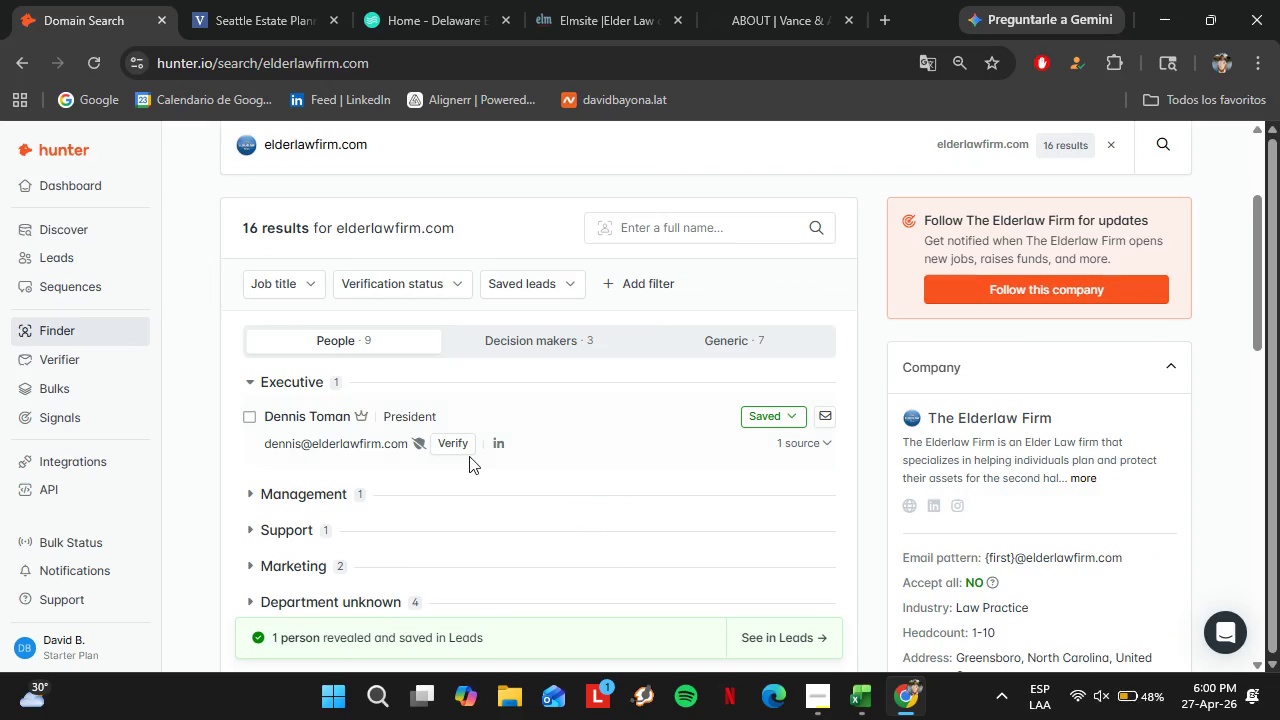 
left_click([450, 452])
 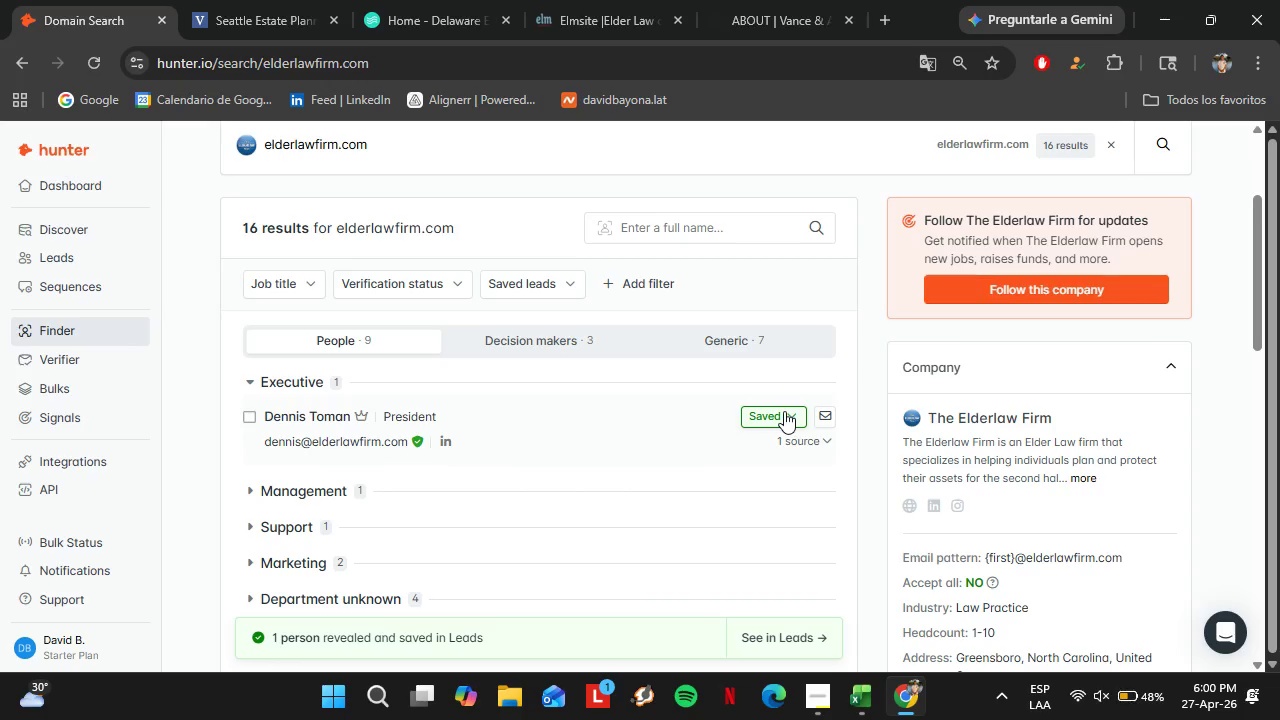 
wait(5.38)
 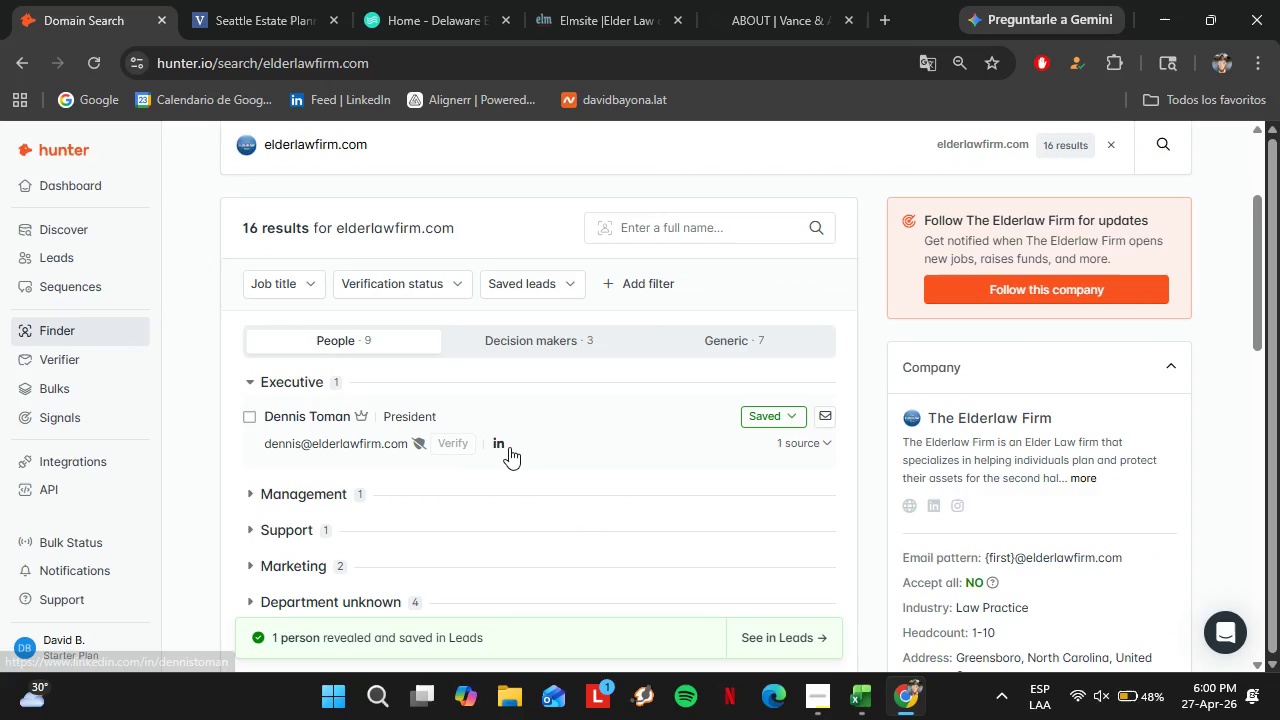 
left_click([774, 417])
 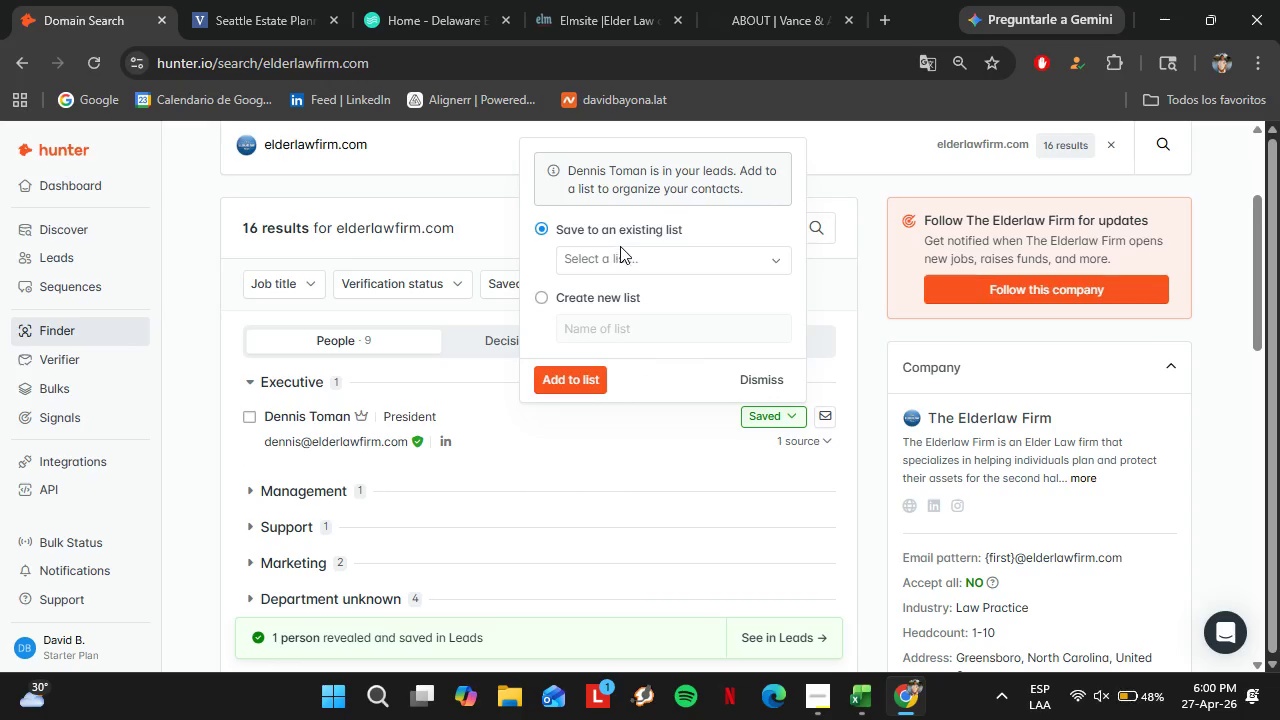 
double_click([624, 248])
 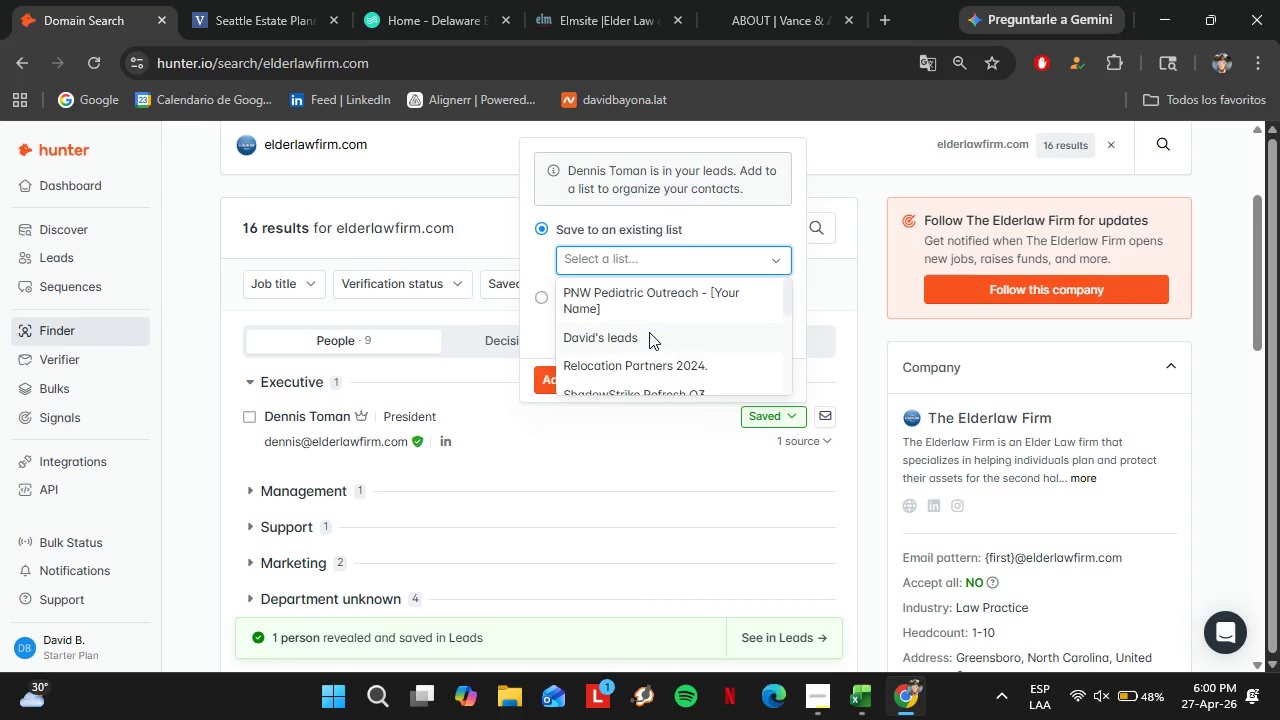 
scroll: coordinate [648, 332], scroll_direction: down, amount: 1.0
 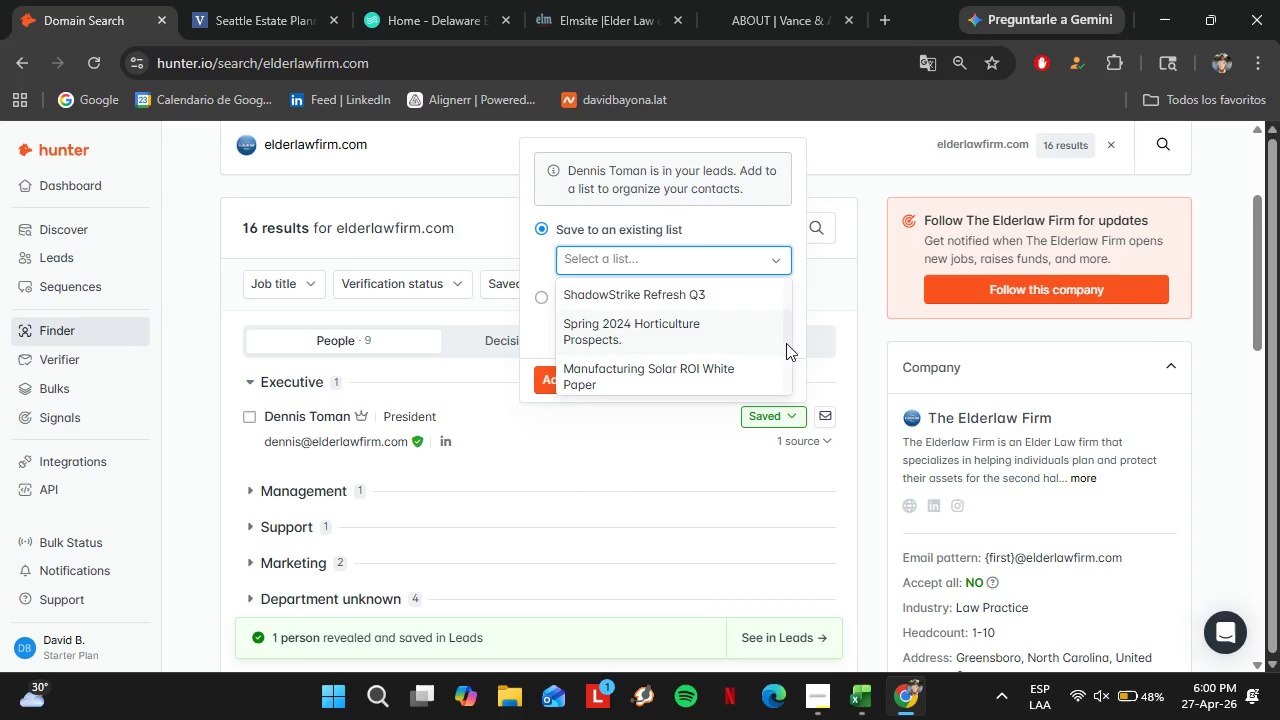 
left_click_drag(start_coordinate=[787, 334], to_coordinate=[785, 354])
 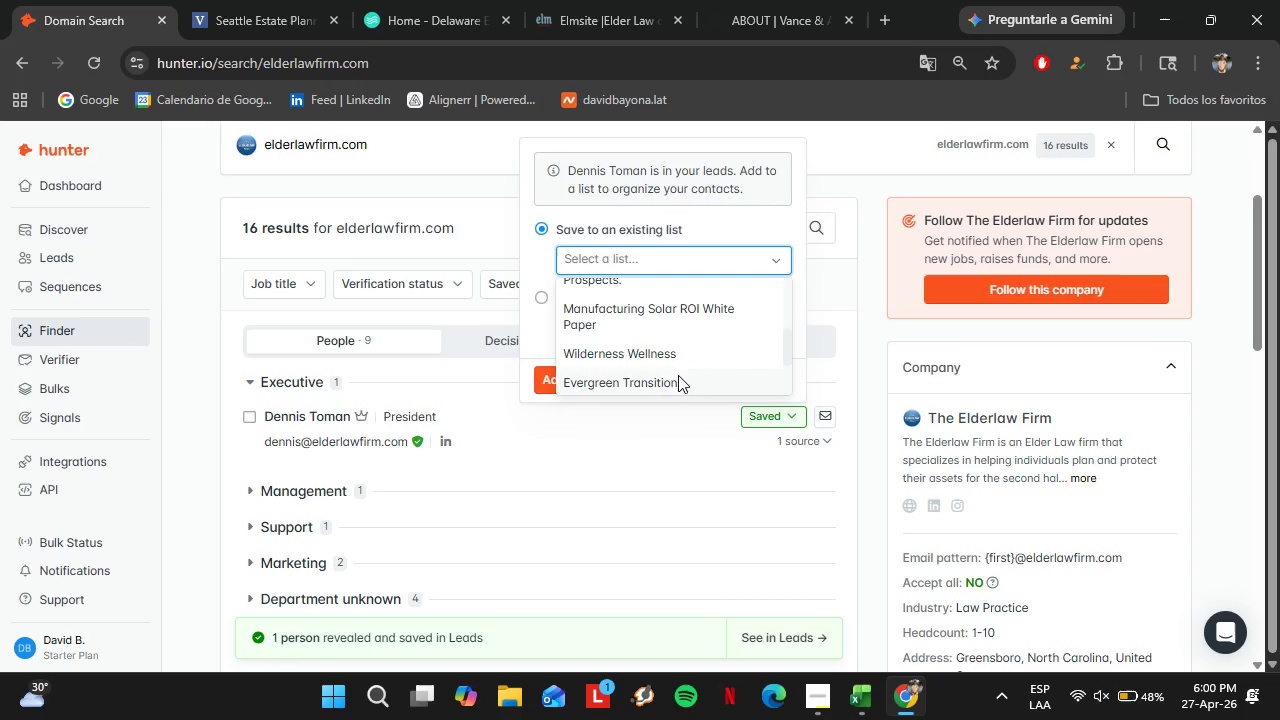 
left_click([674, 383])
 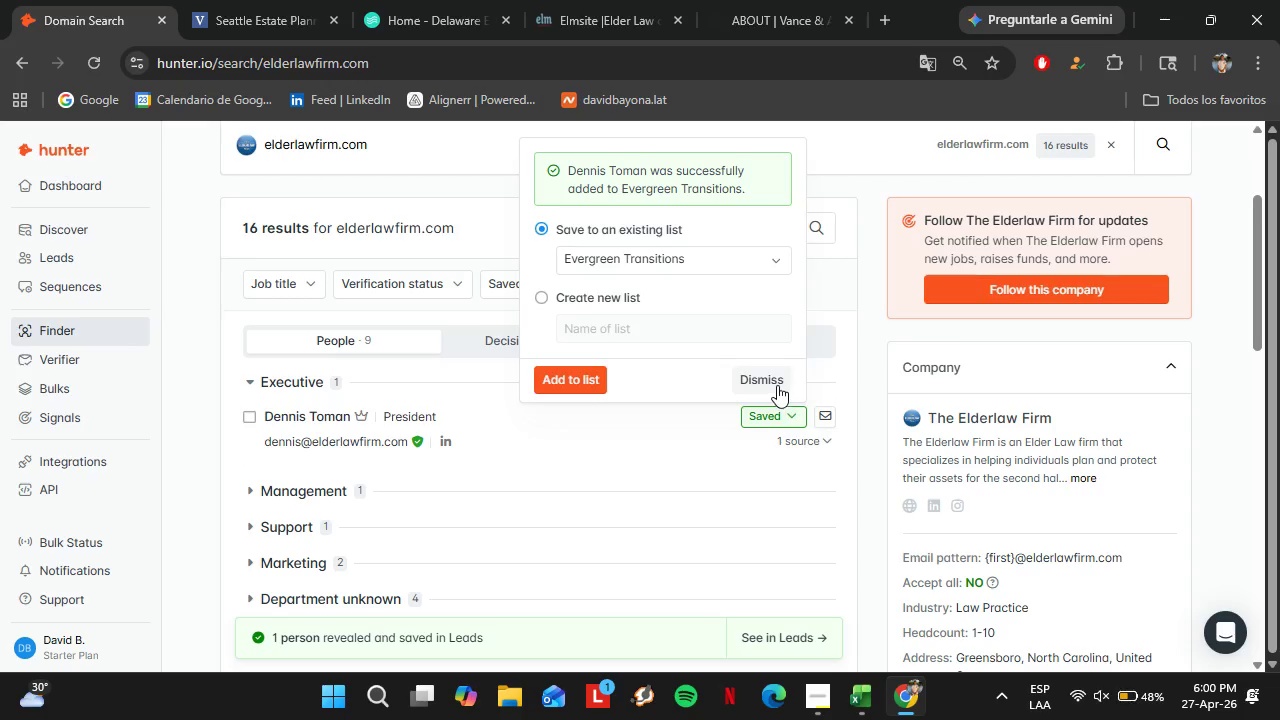 
scroll: coordinate [694, 423], scroll_direction: up, amount: 1.0
 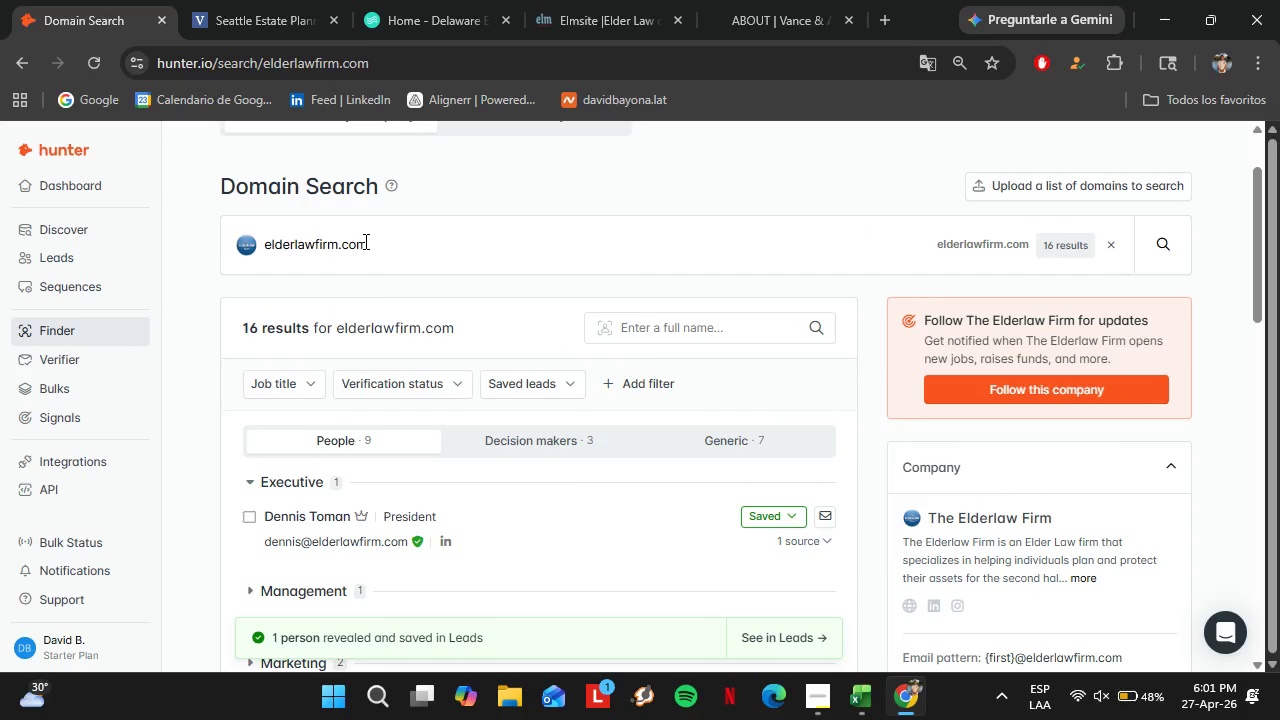 
double_click([365, 236])
 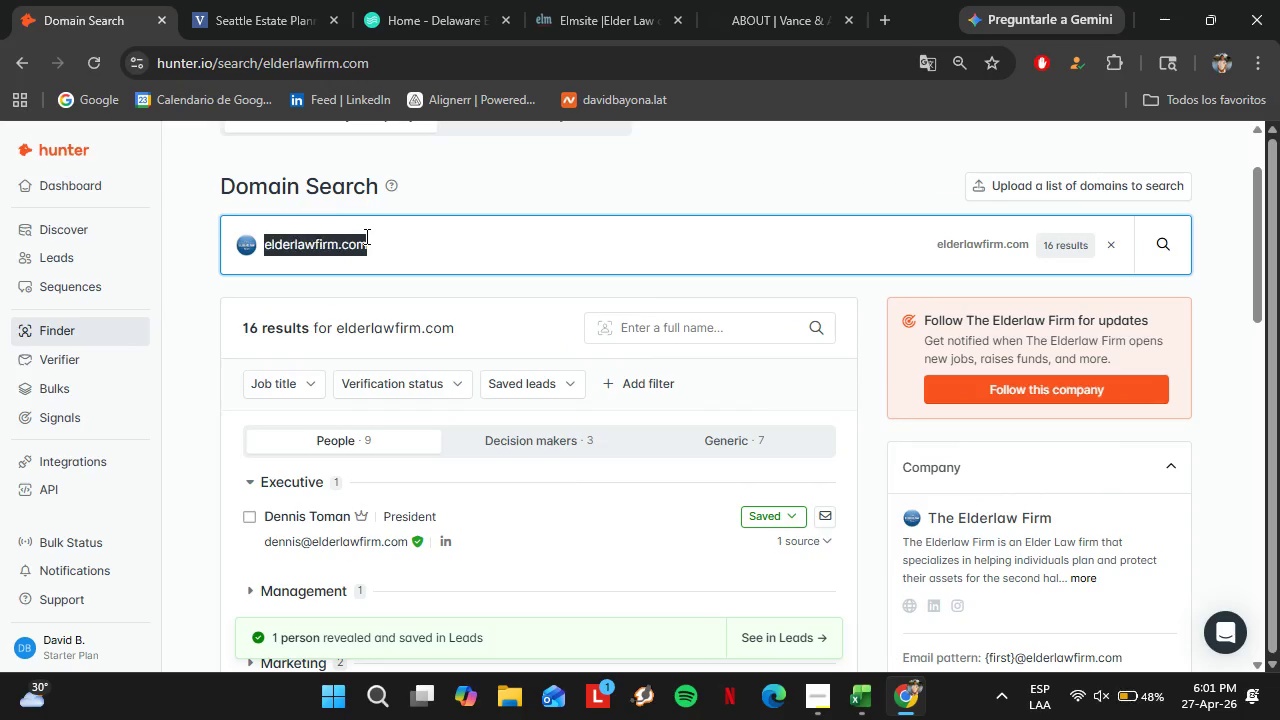 
triple_click([365, 236])
 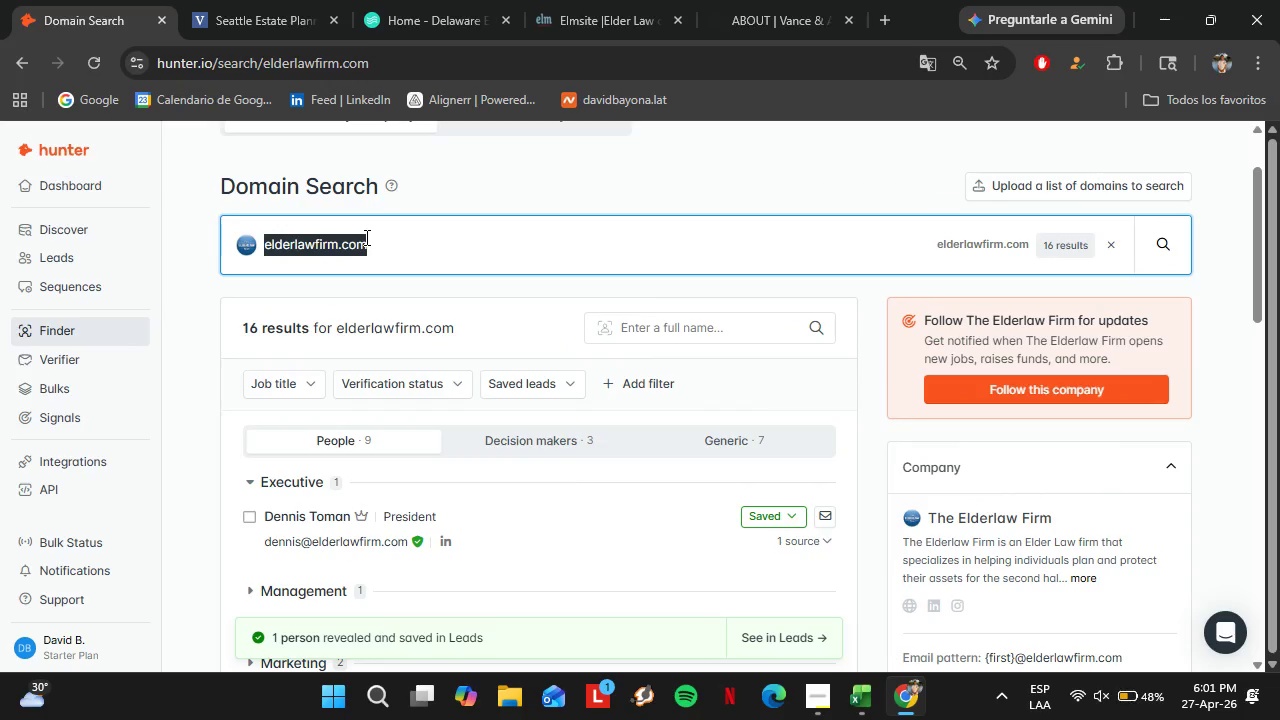 
type(familyelderlaw.com)
 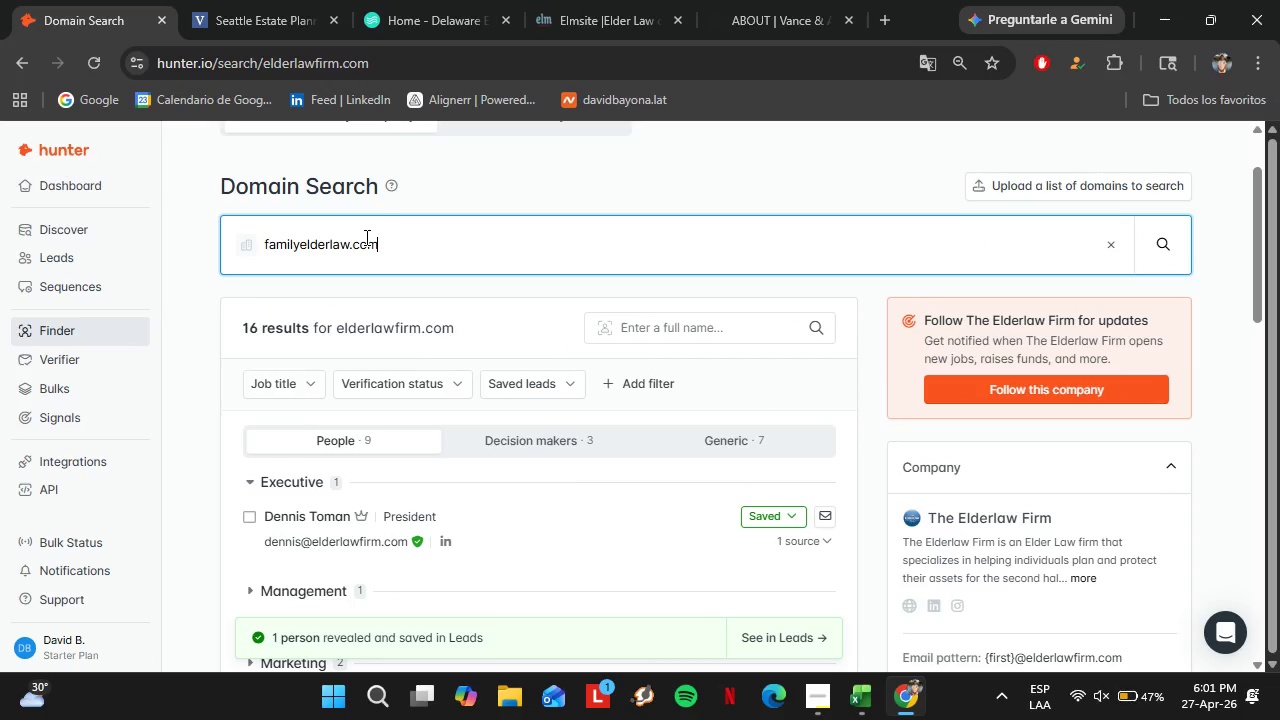 
key(Enter)
 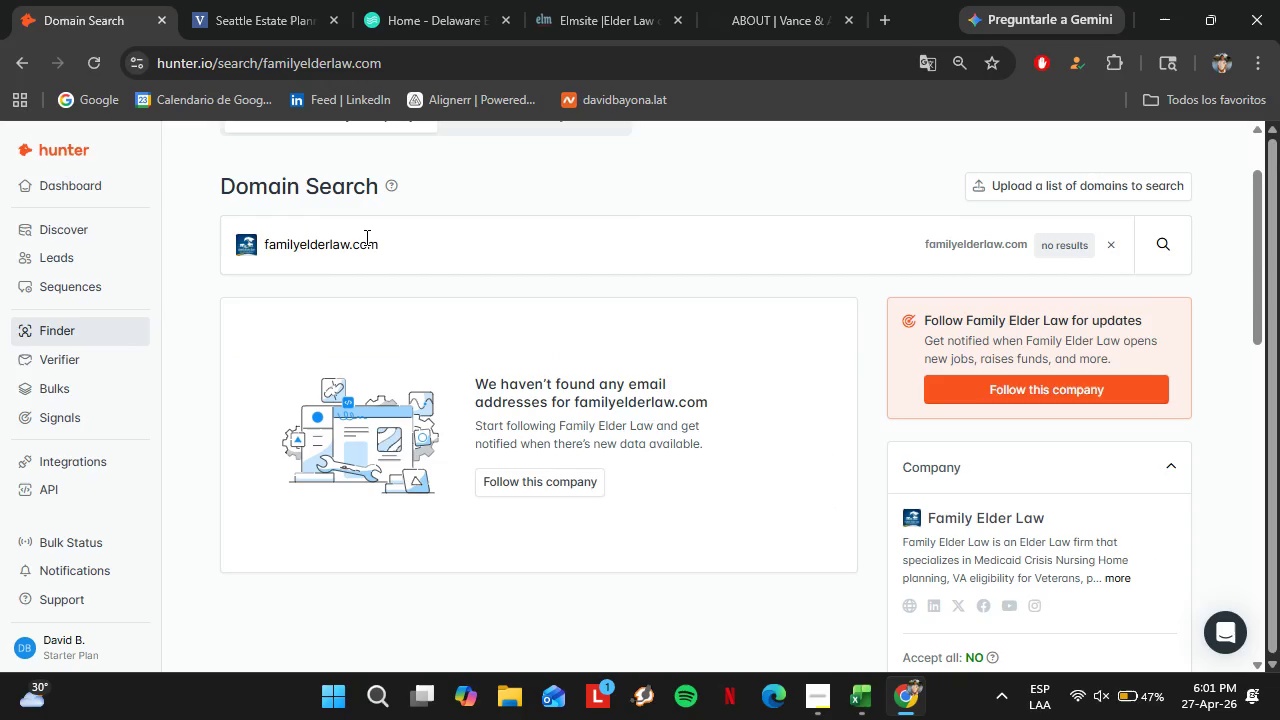 
double_click([365, 236])
 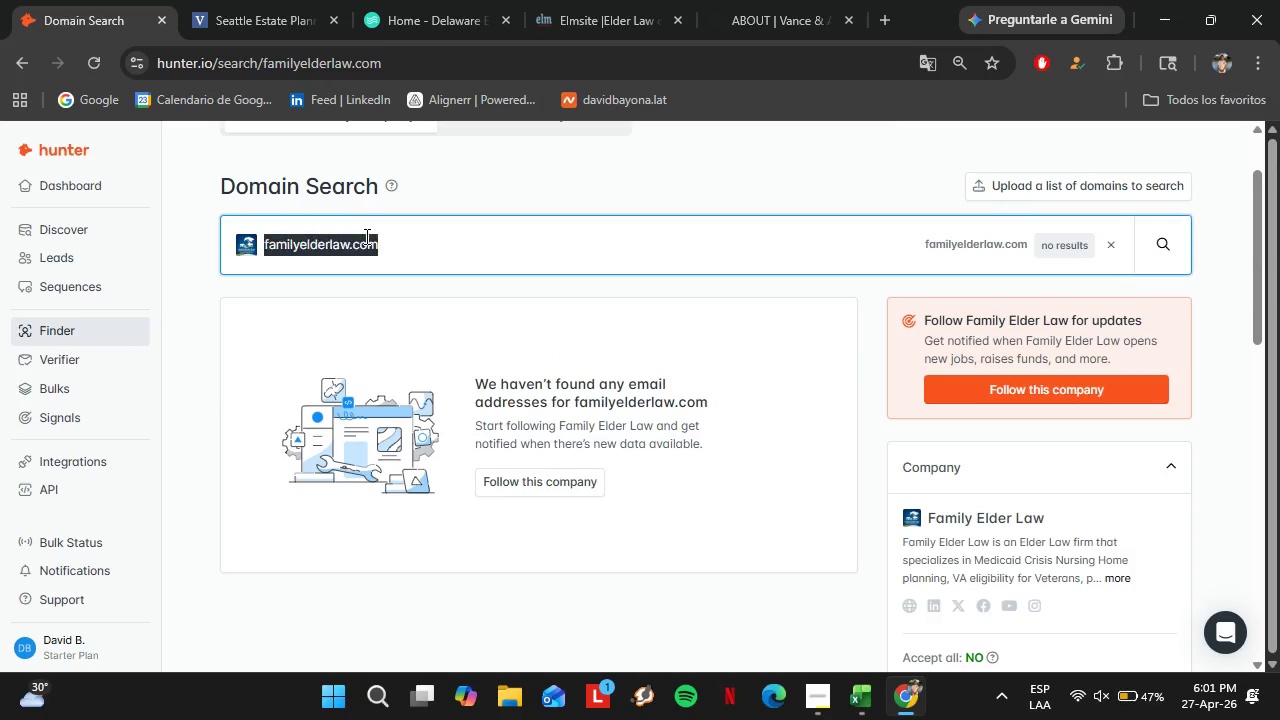 
triple_click([365, 236])
 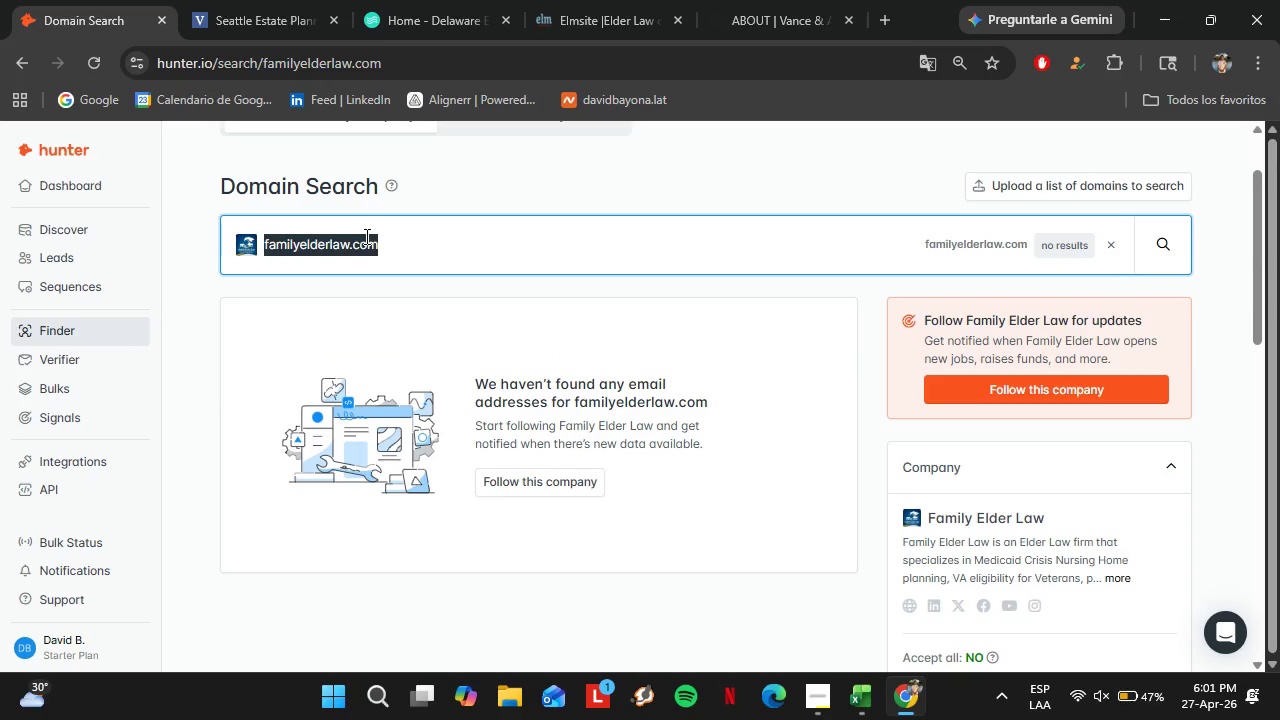 
type(theel)
 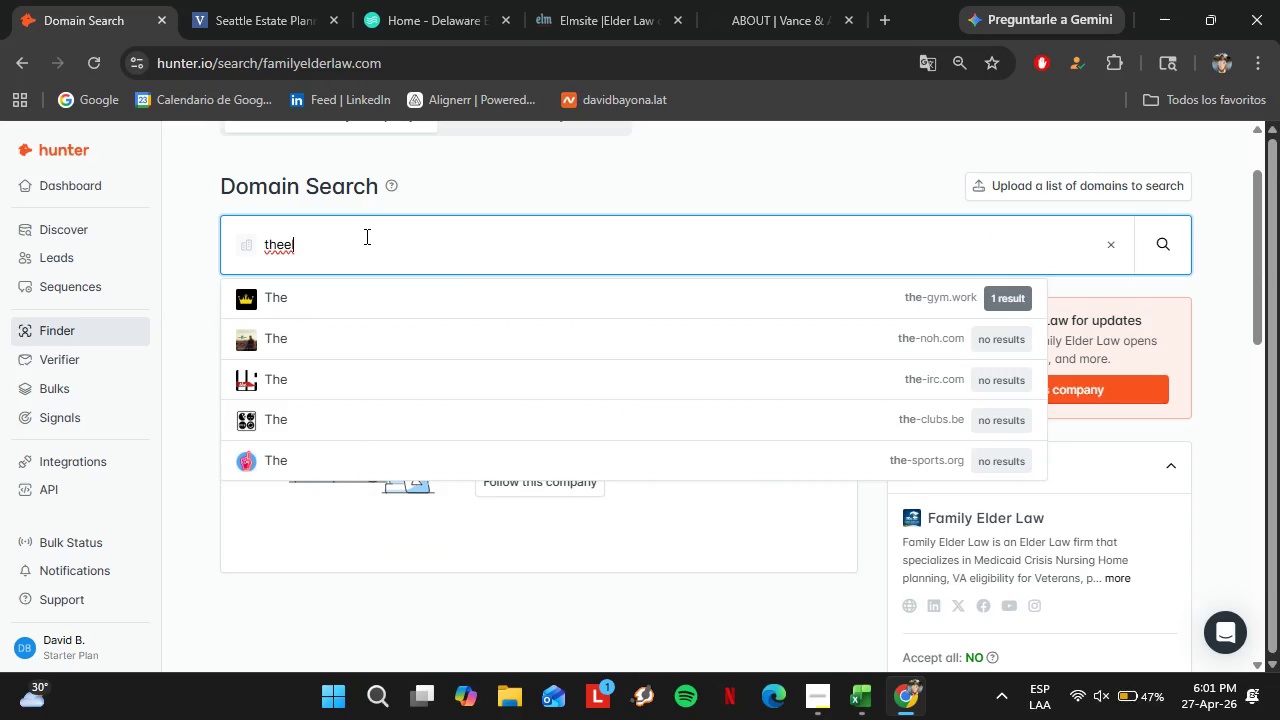 
type(der)
 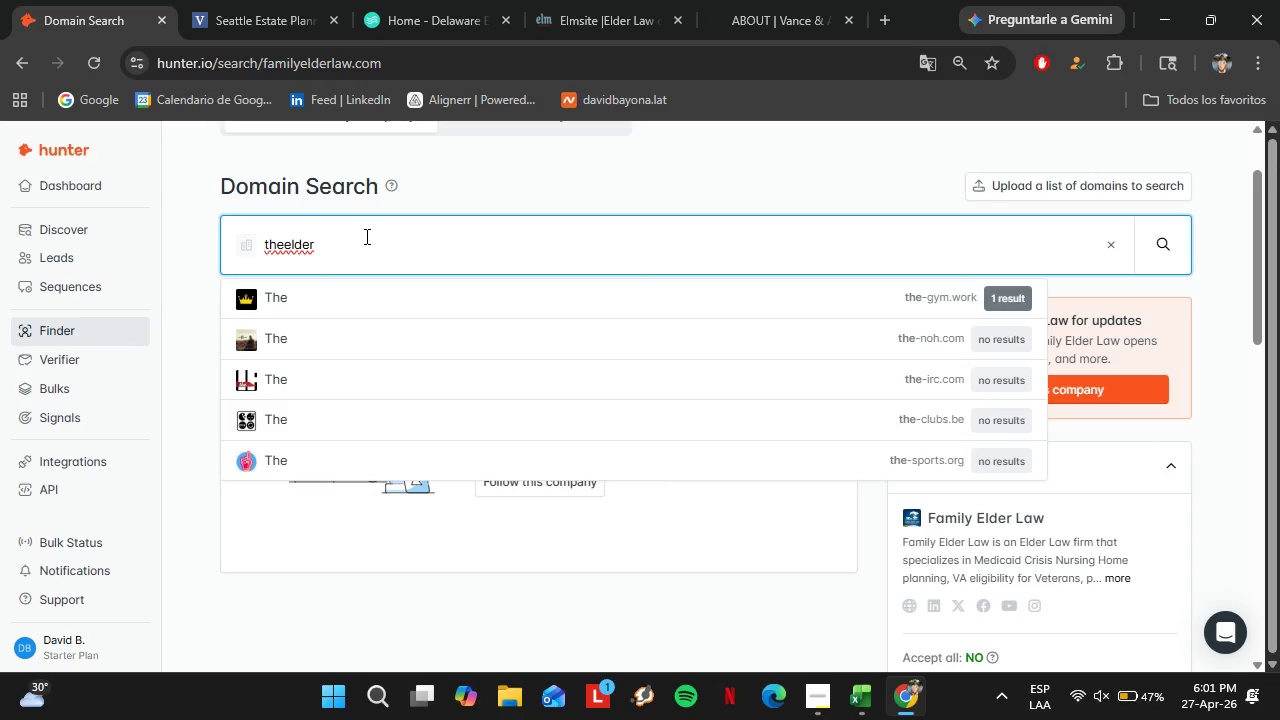 
type(slaew)
key(Backspace)
key(Backspace)
type(w)
 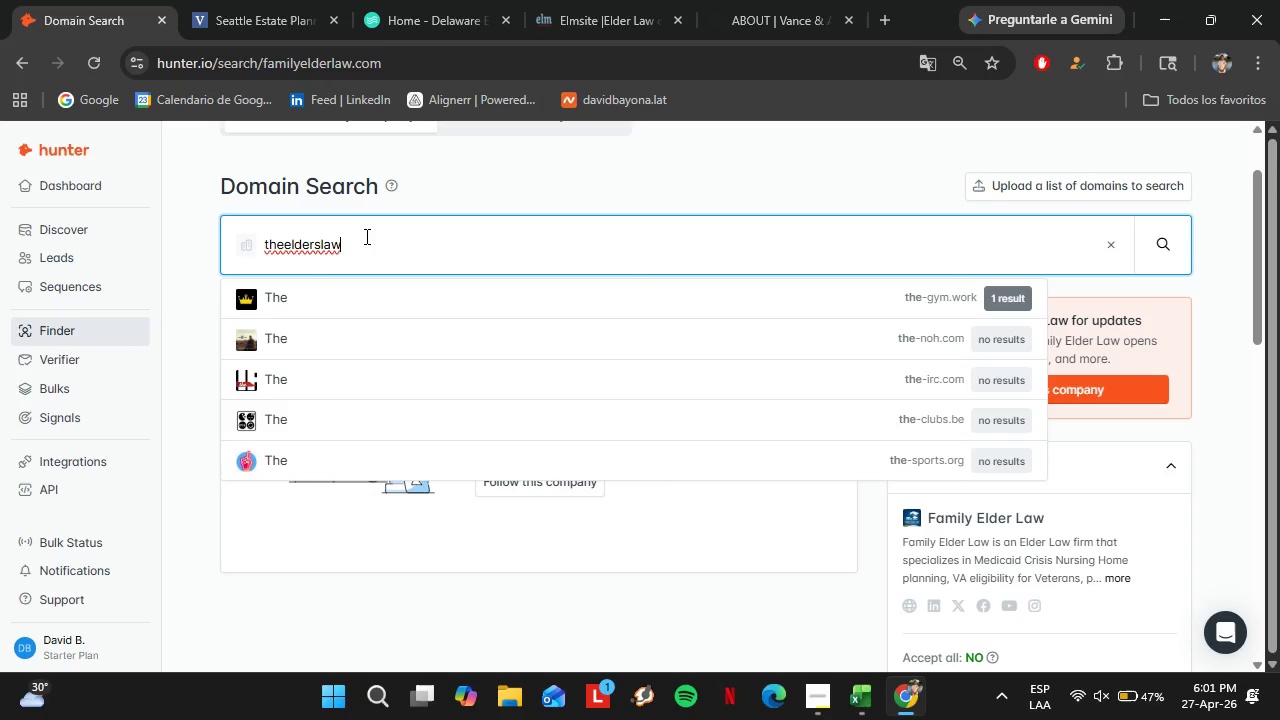 
wait(5.86)
 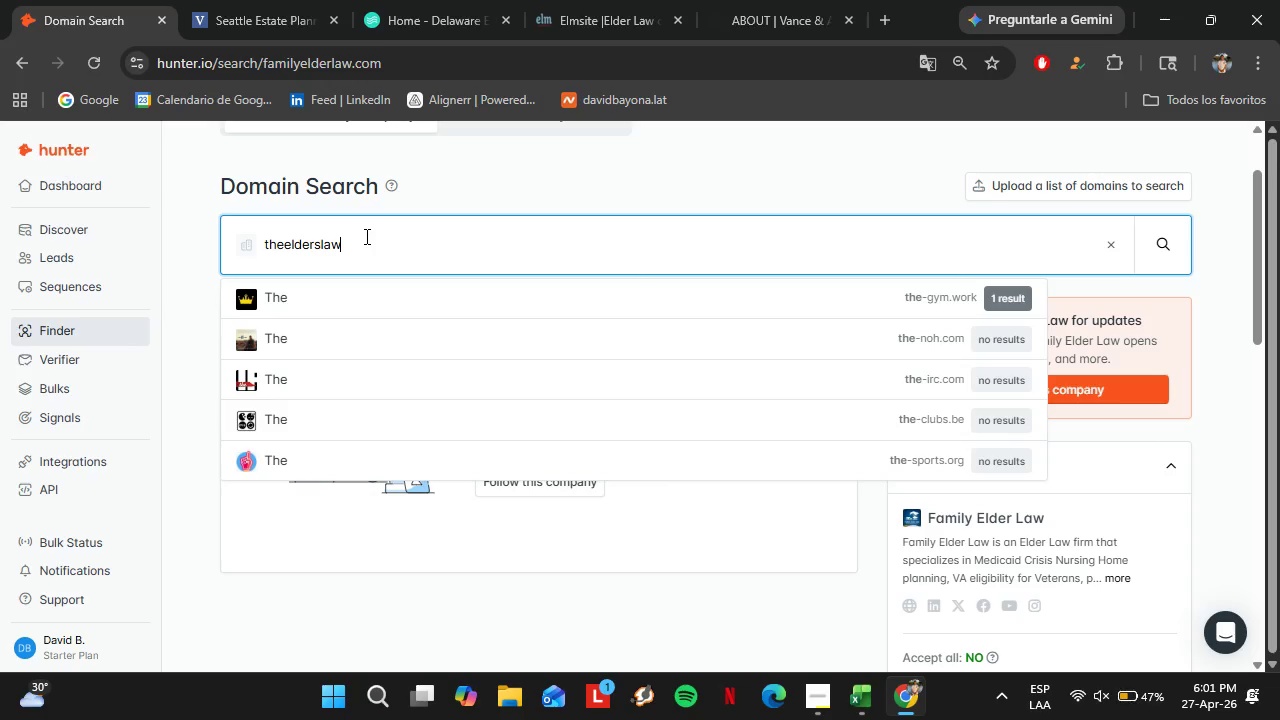 
type(firm.com)
 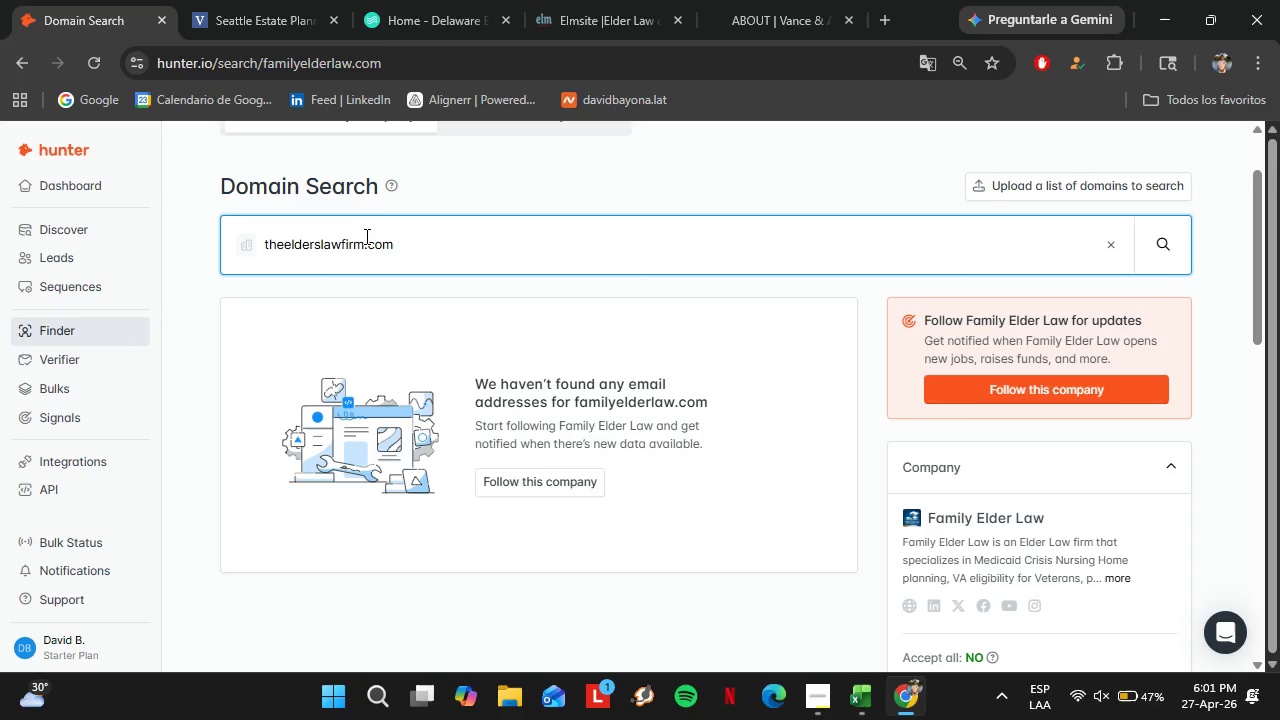 
key(Enter)
 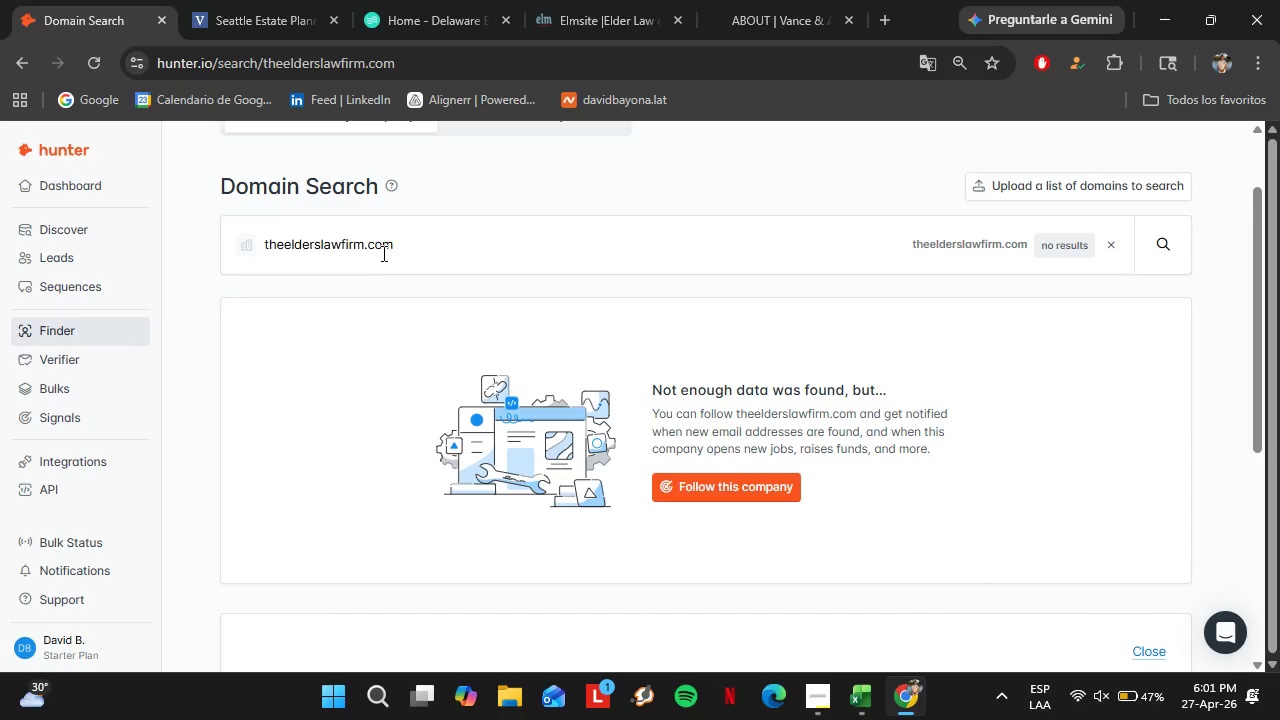 
double_click([383, 251])
 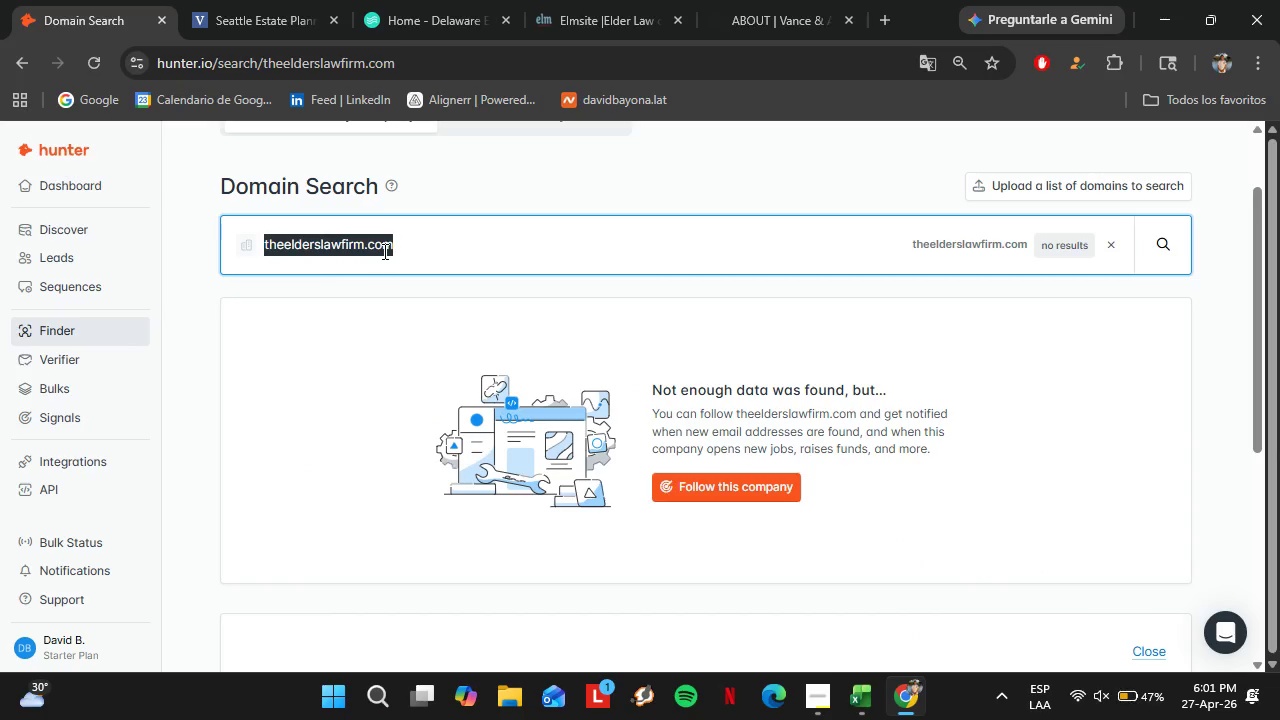 
triple_click([383, 251])
 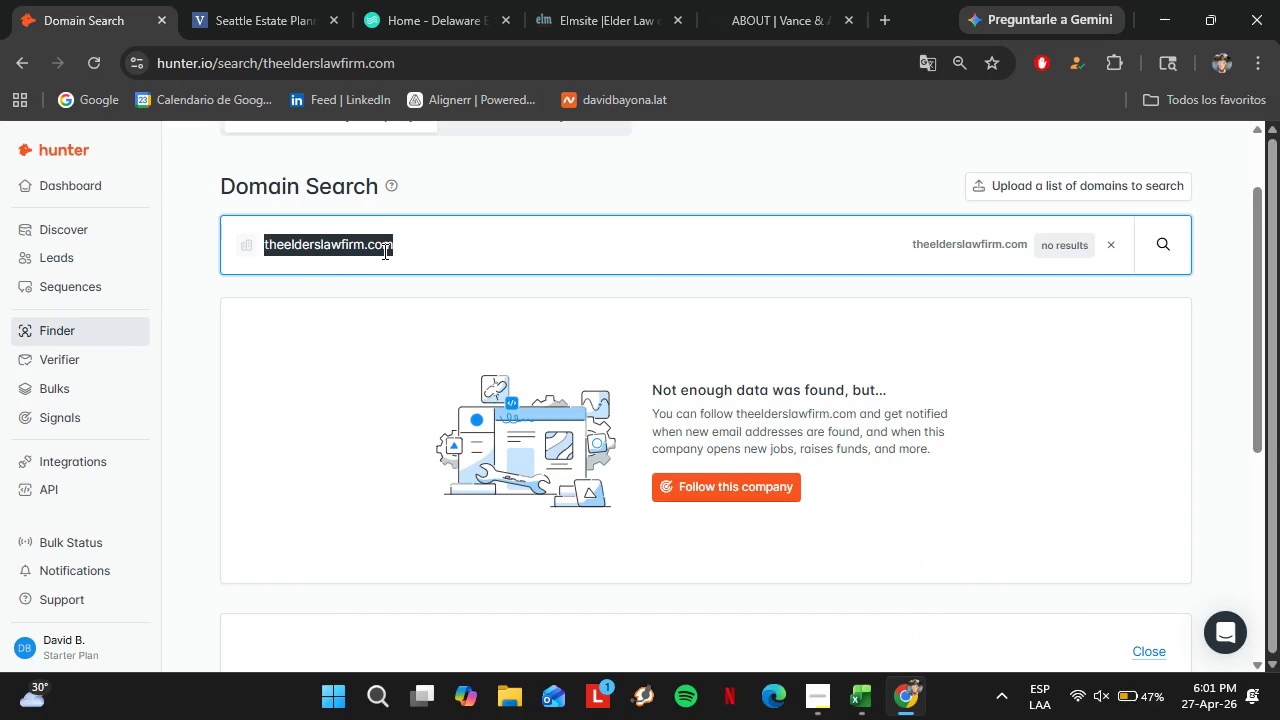 
type(silvermanlawoffice.com)
 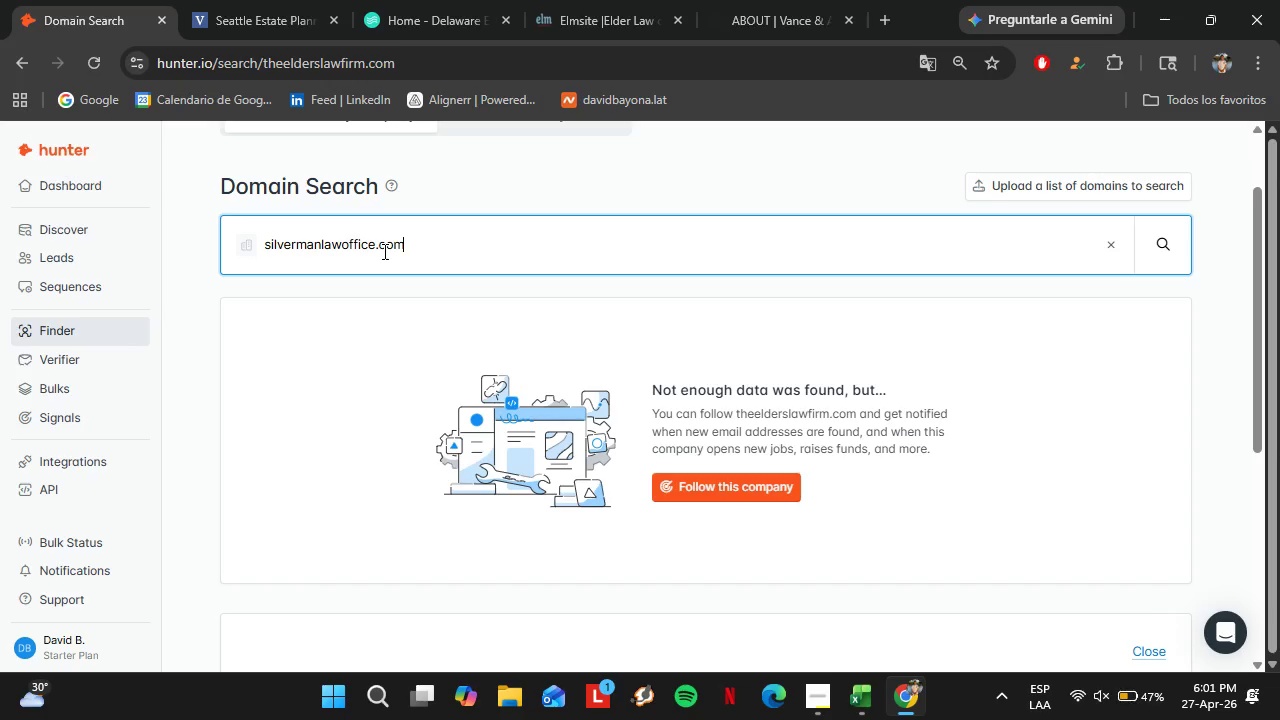 
key(Enter)
 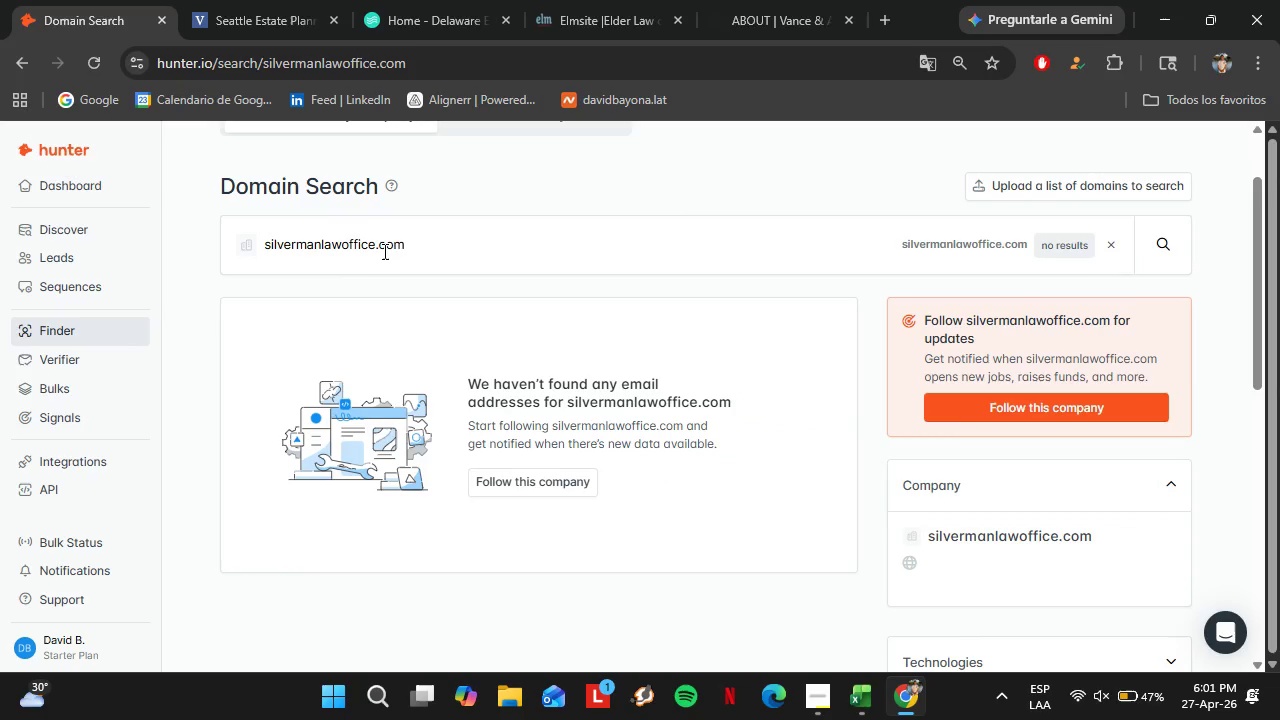 
double_click([383, 251])
 